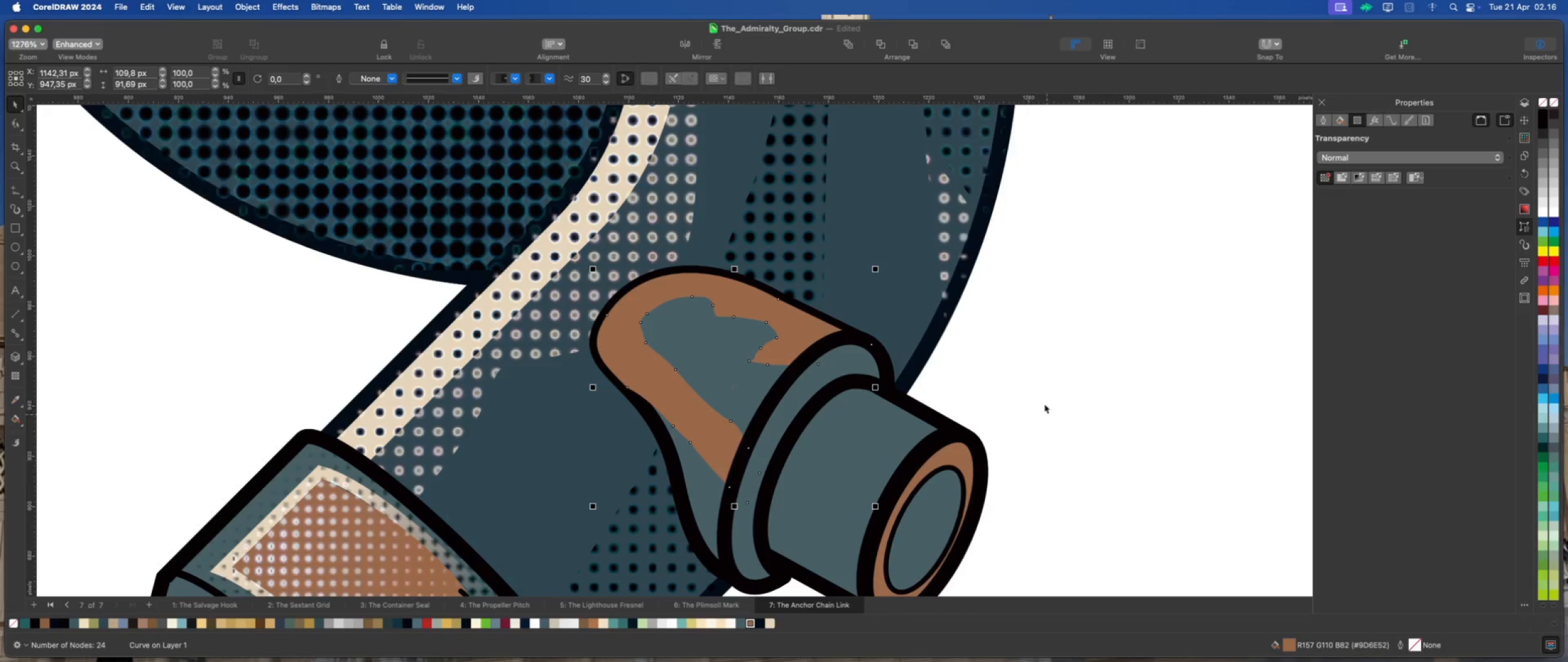 
scroll: coordinate [981, 337], scroll_direction: down, amount: 4.0
 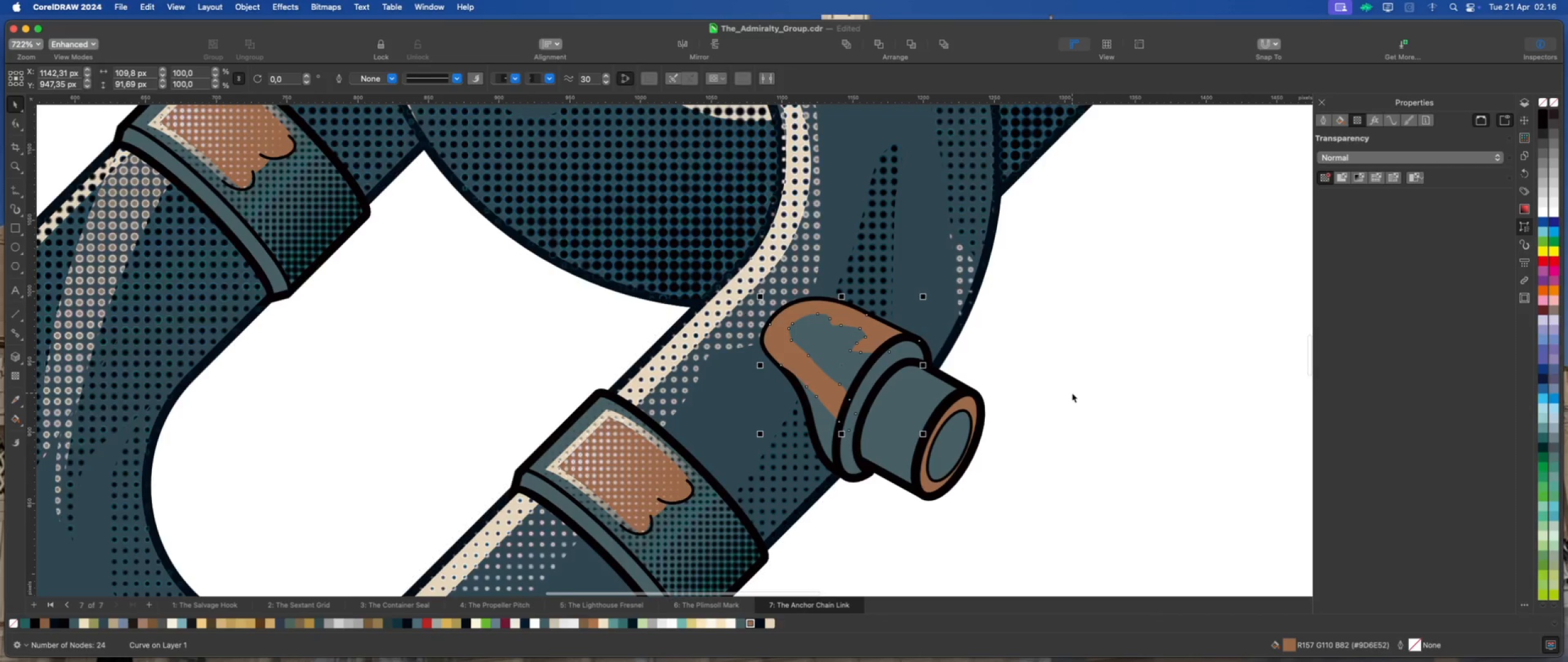 
scroll: coordinate [1068, 394], scroll_direction: up, amount: 3.0
 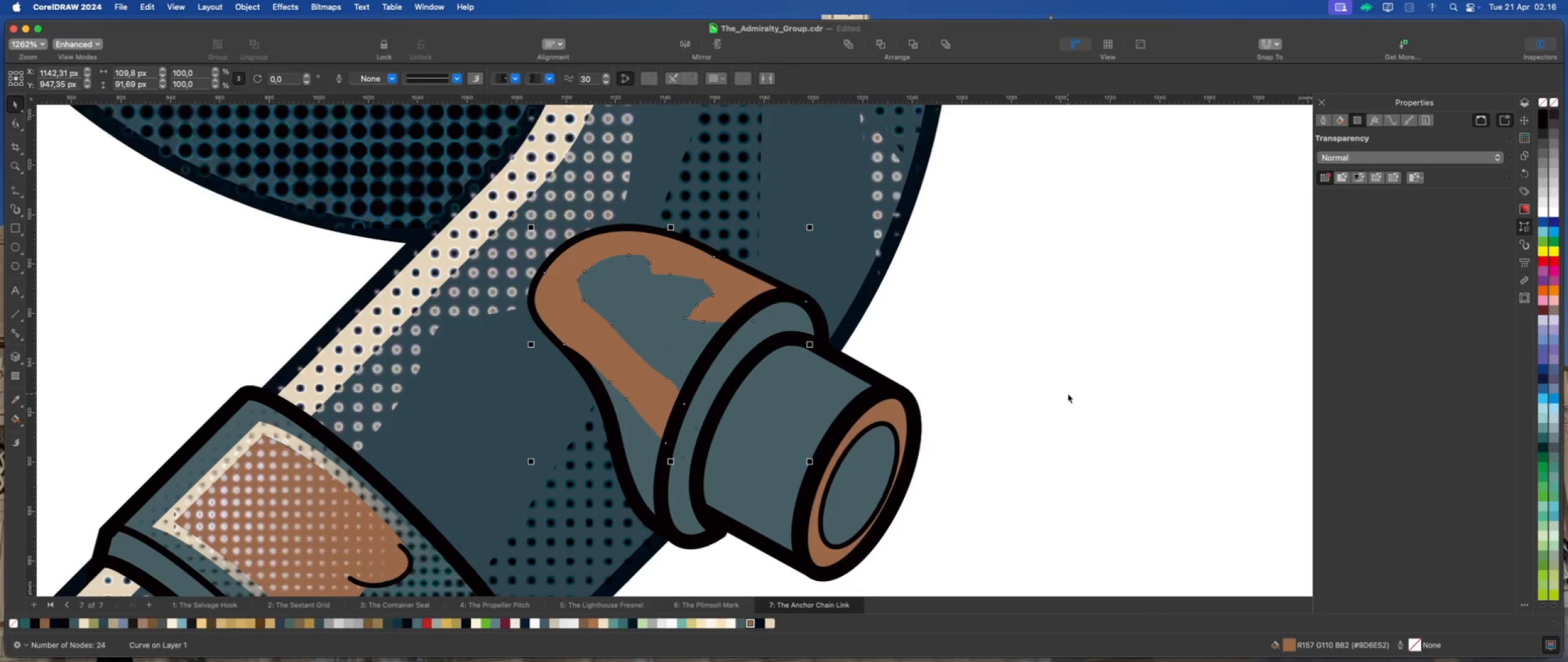 
wait(6.43)
 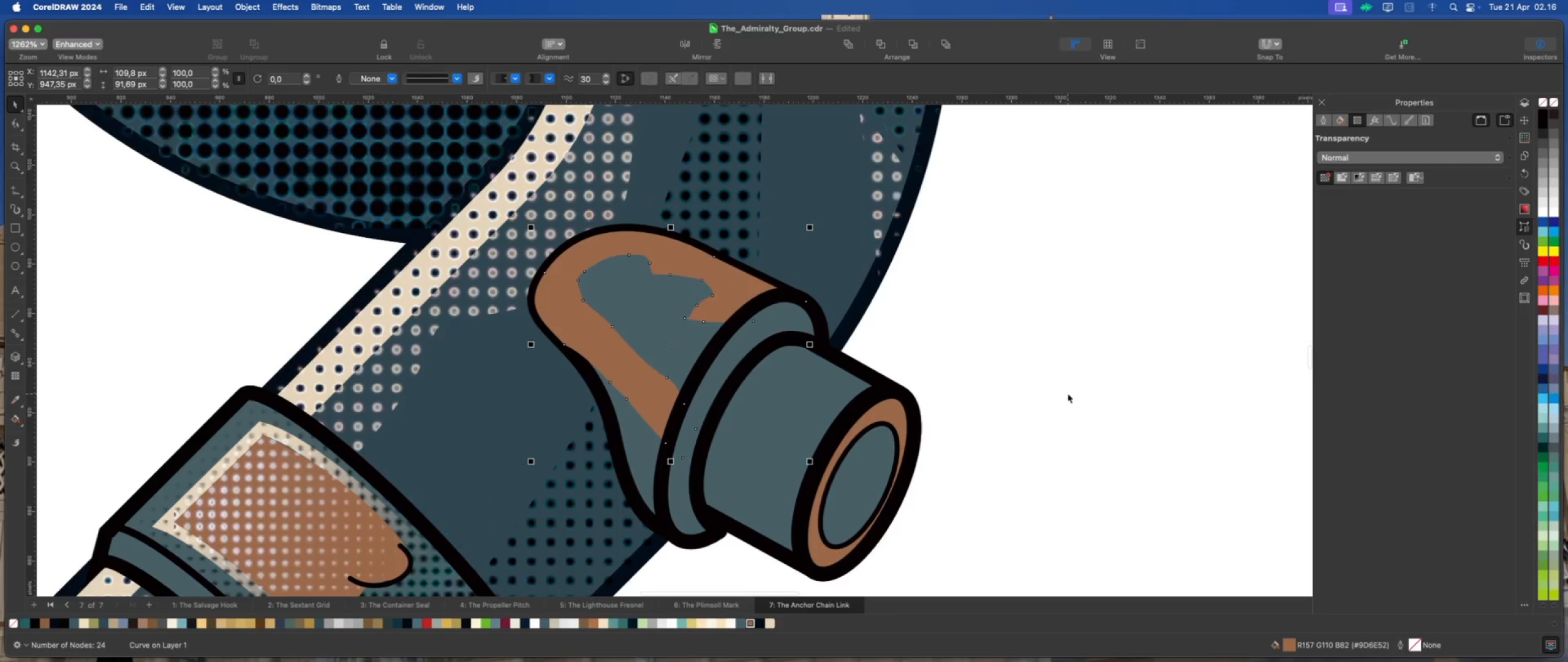 
scroll: coordinate [886, 373], scroll_direction: down, amount: 2.0
 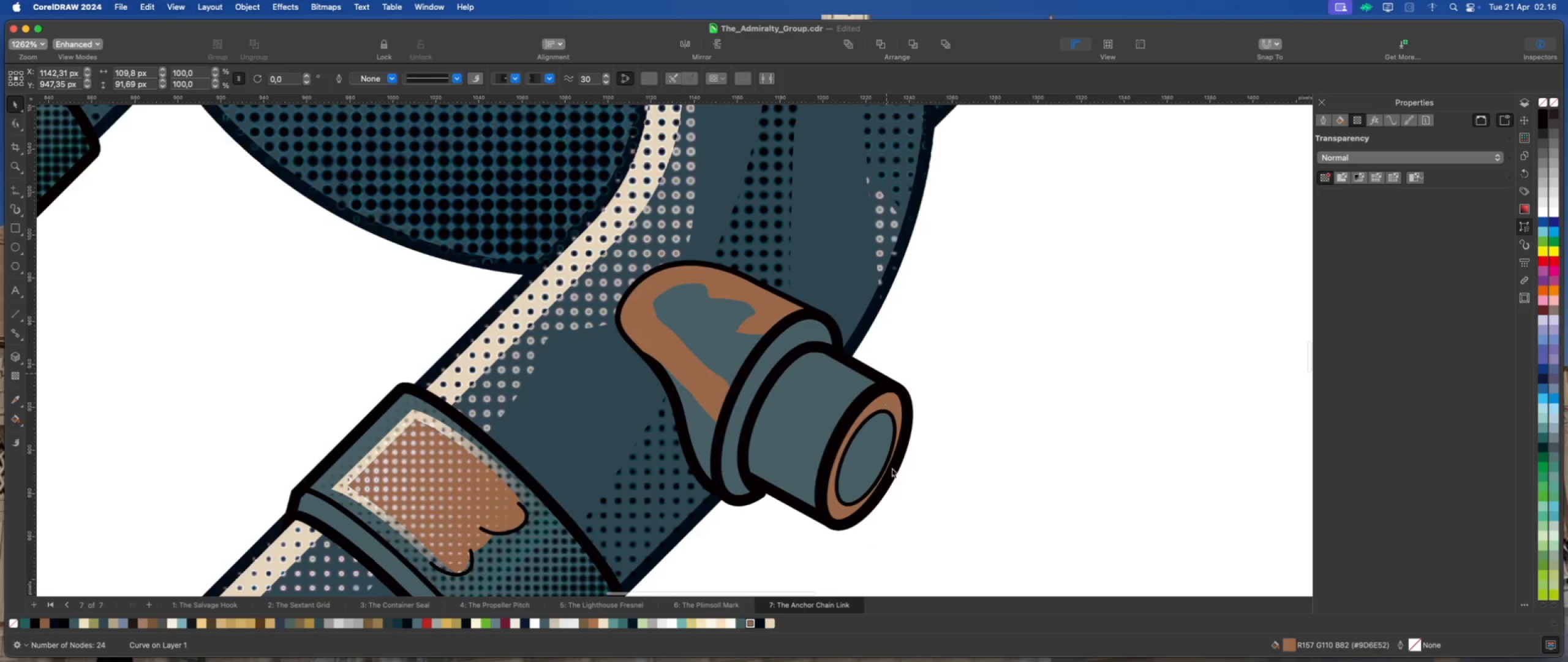 
scroll: coordinate [880, 474], scroll_direction: up, amount: 4.0
 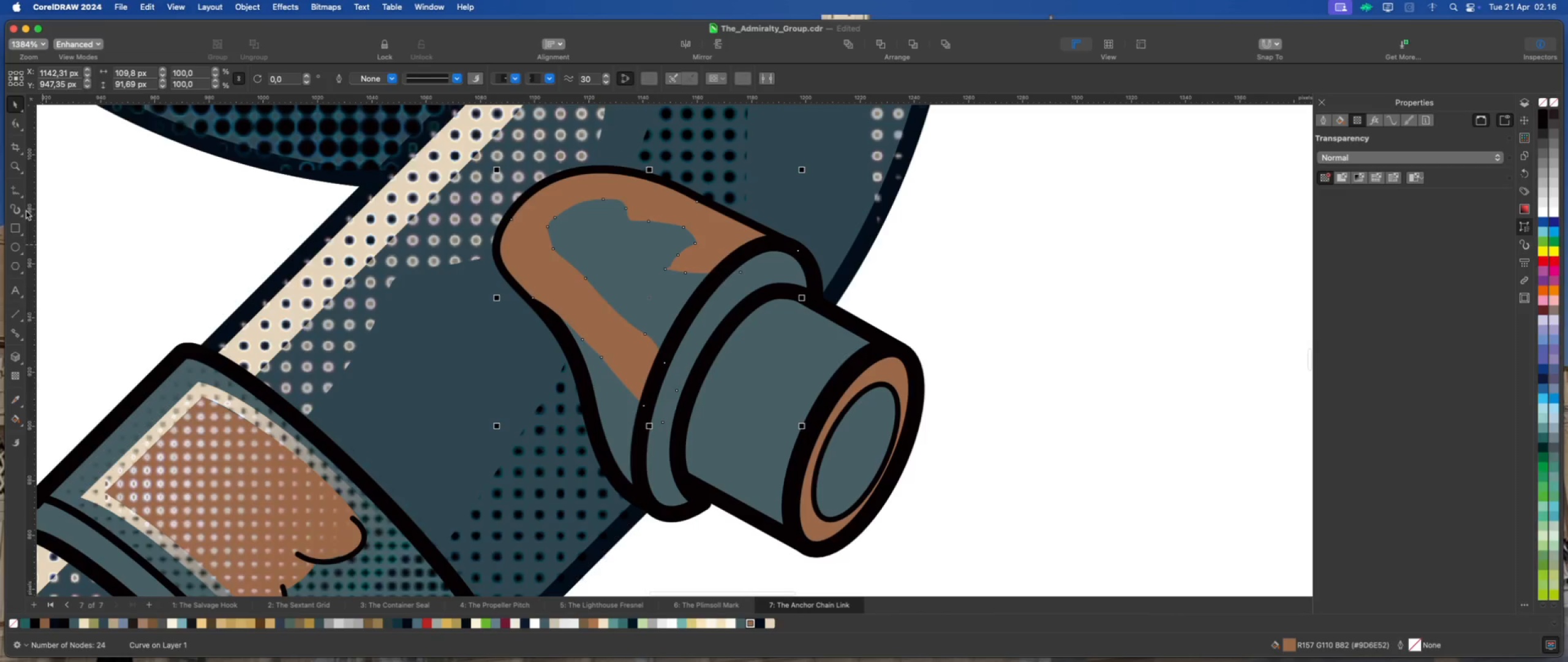 
left_click([18, 189])
 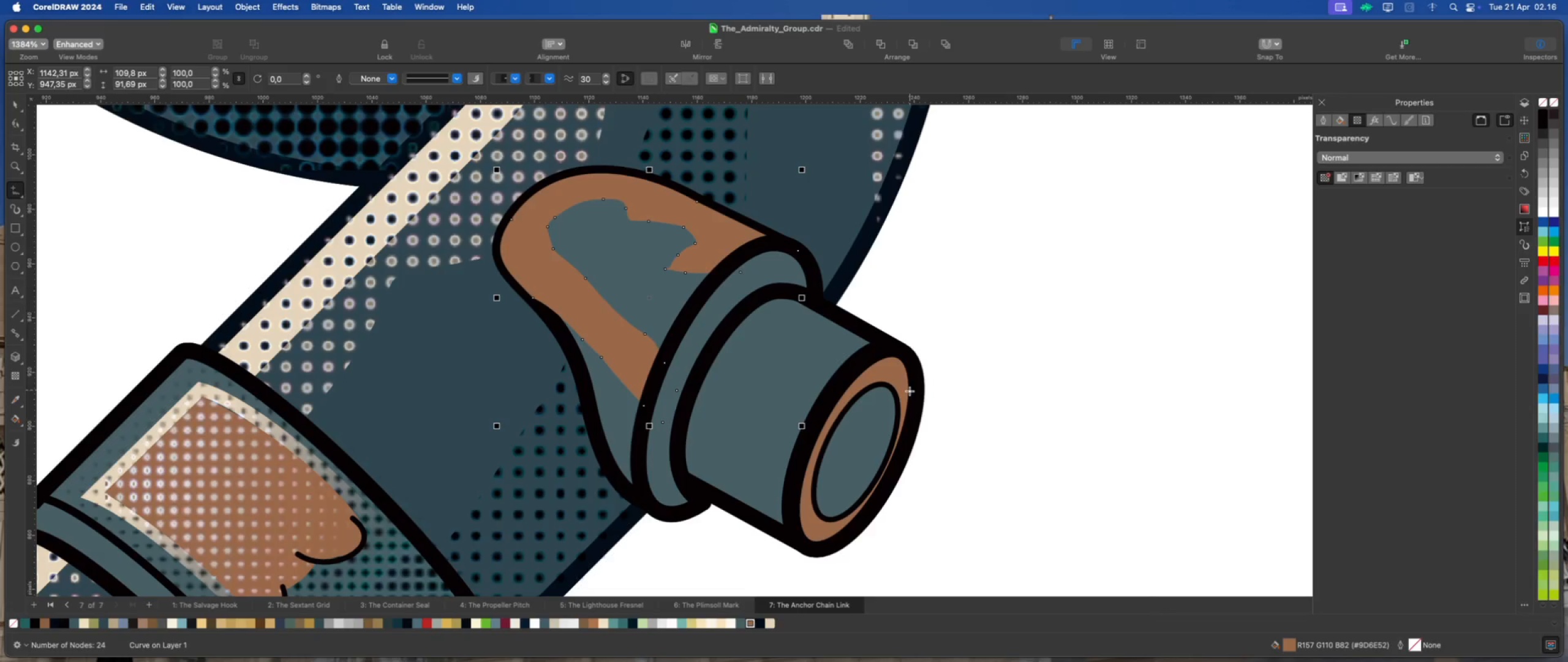 
wait(8.82)
 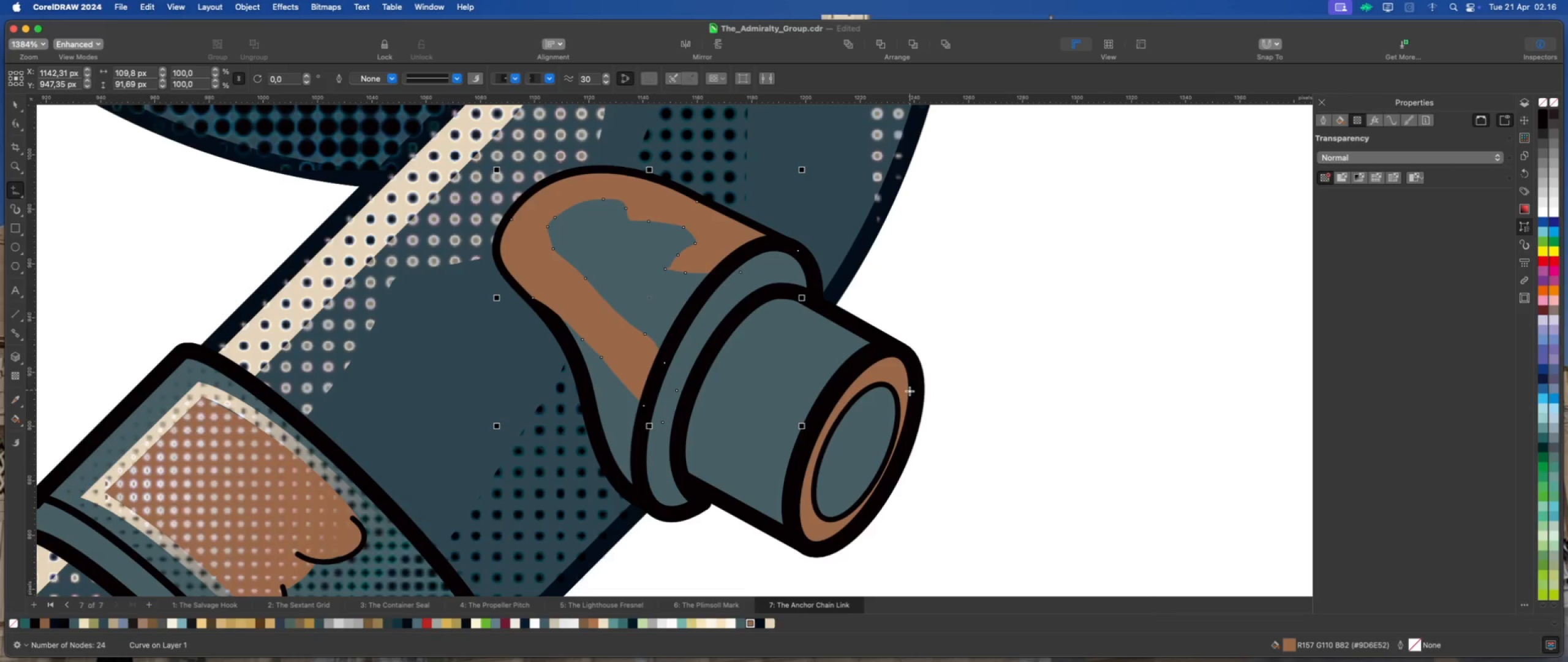 
mouse_move([797, 385])
 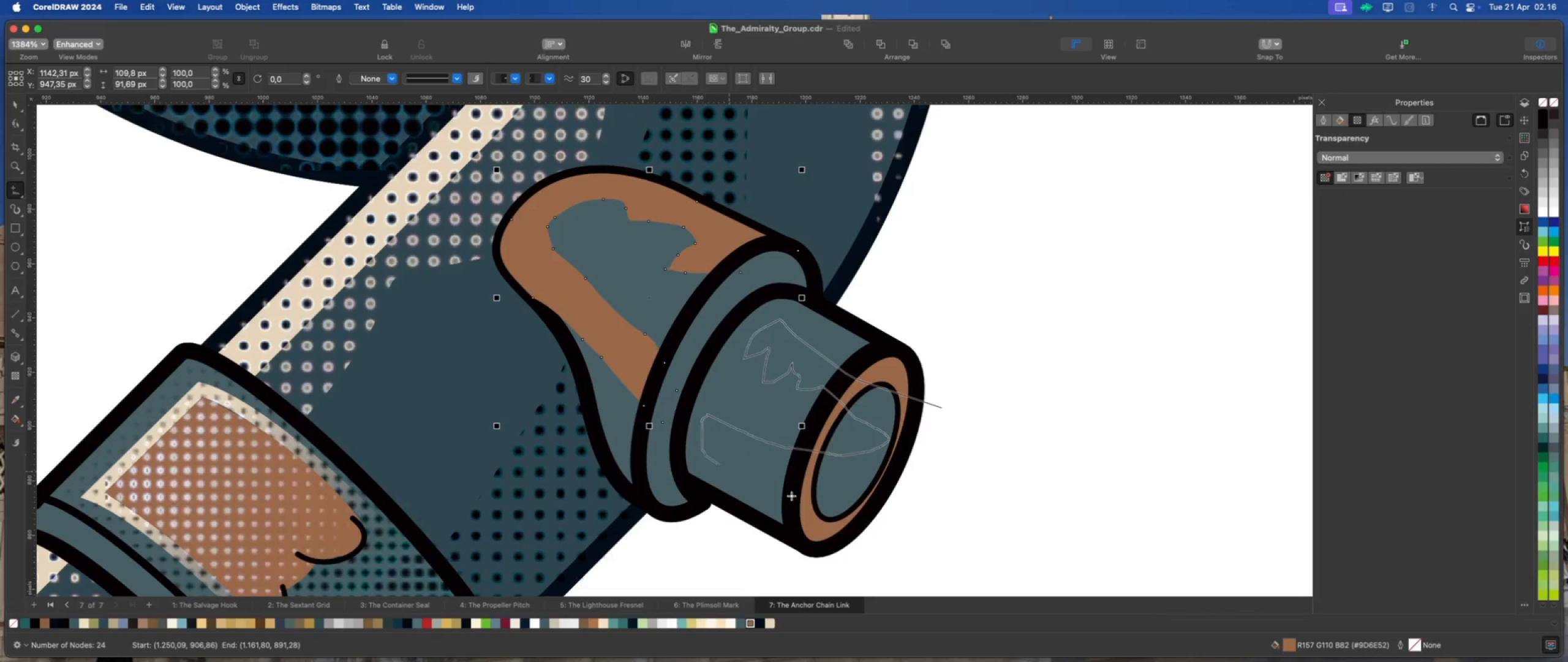 
wait(12.28)
 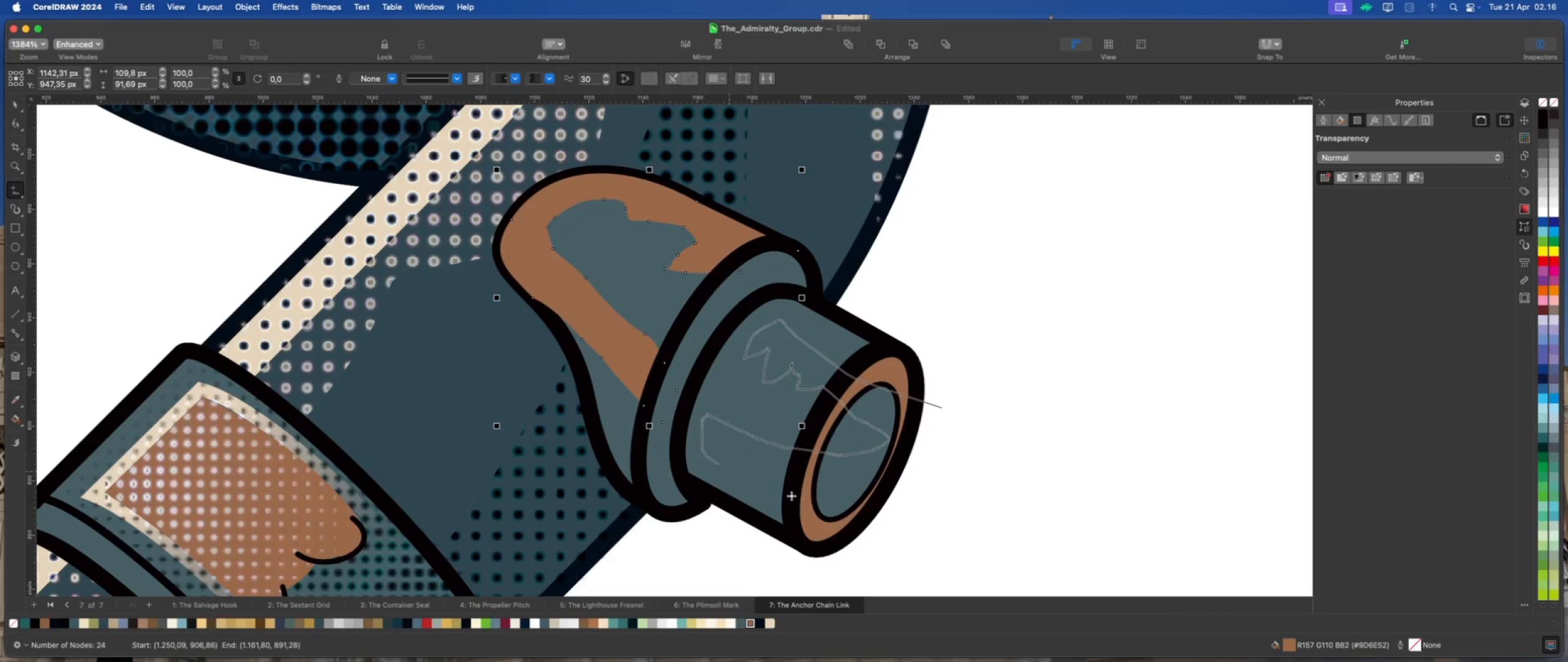 
left_click([15, 105])
 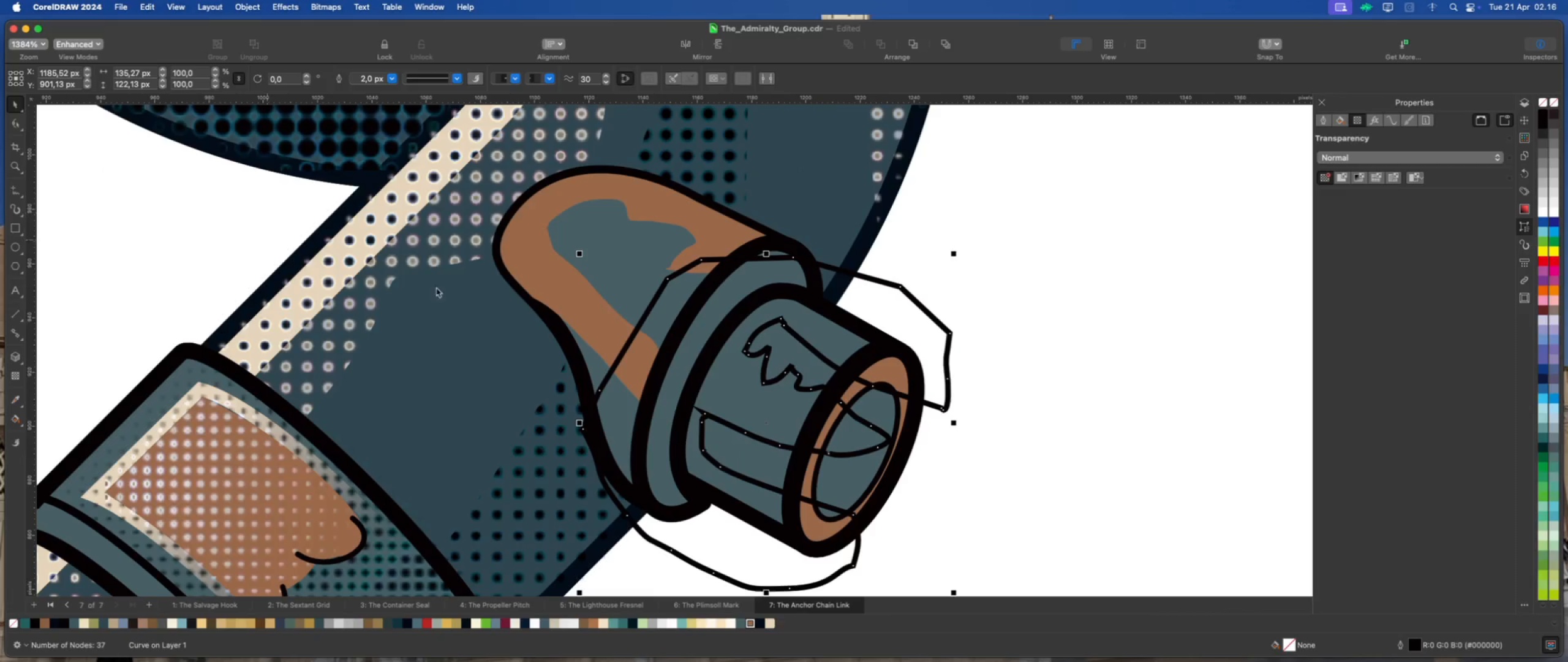 
hold_key(key=ShiftLeft, duration=1.13)
left_click([796, 357])
 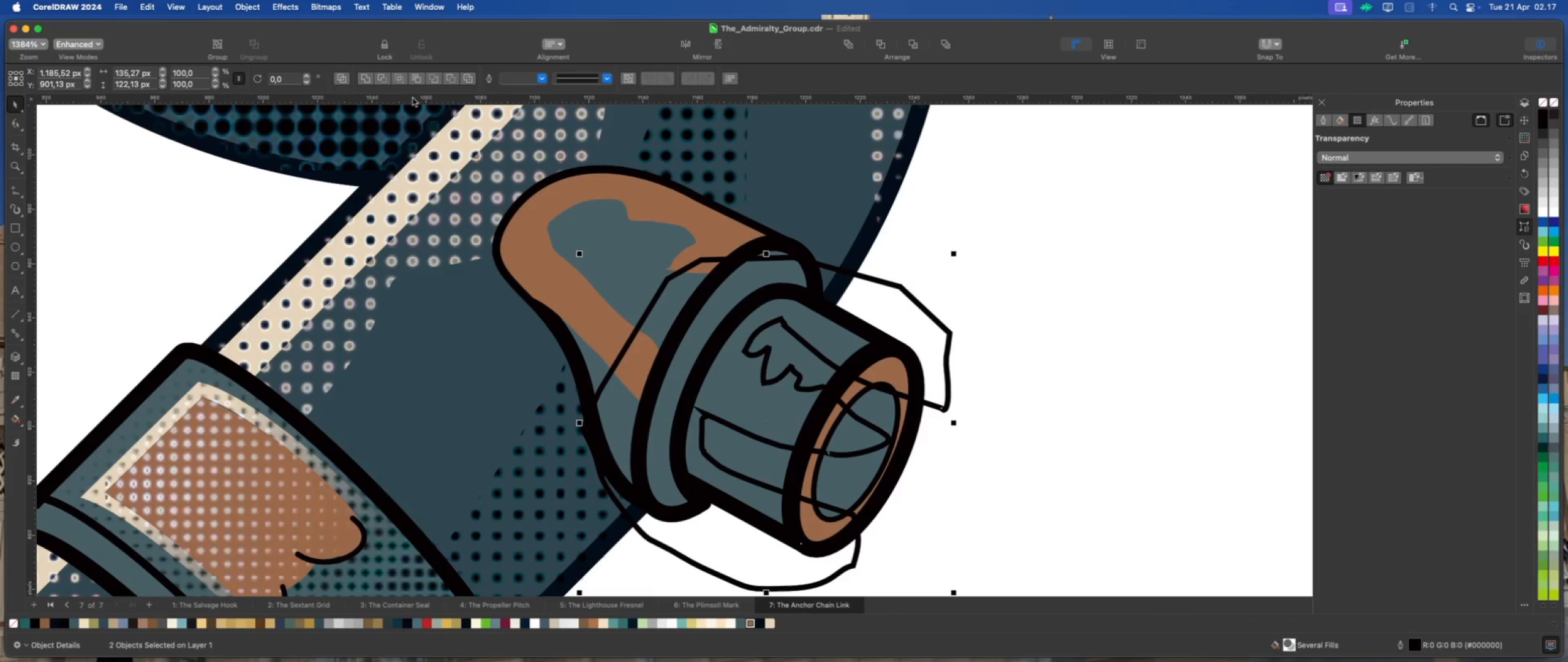 
left_click([400, 81])
 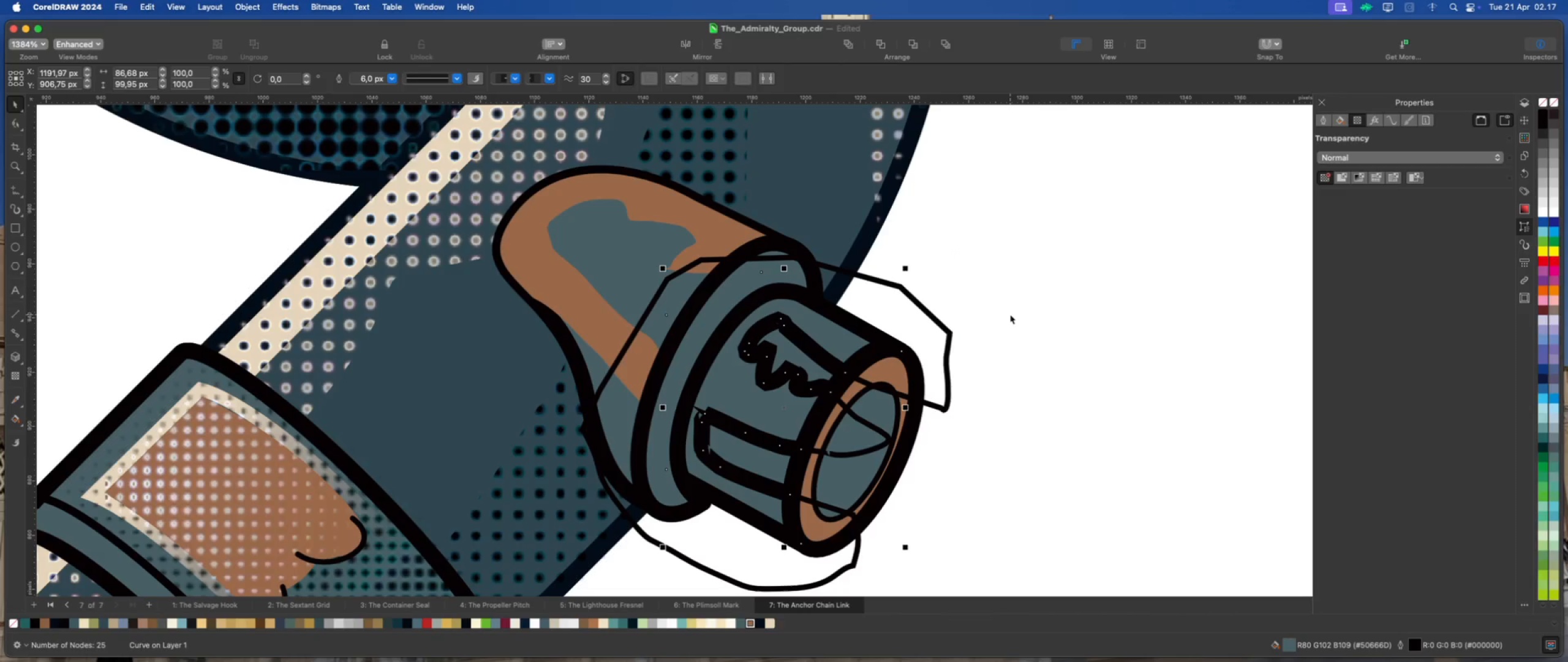 
left_click([1010, 314])
 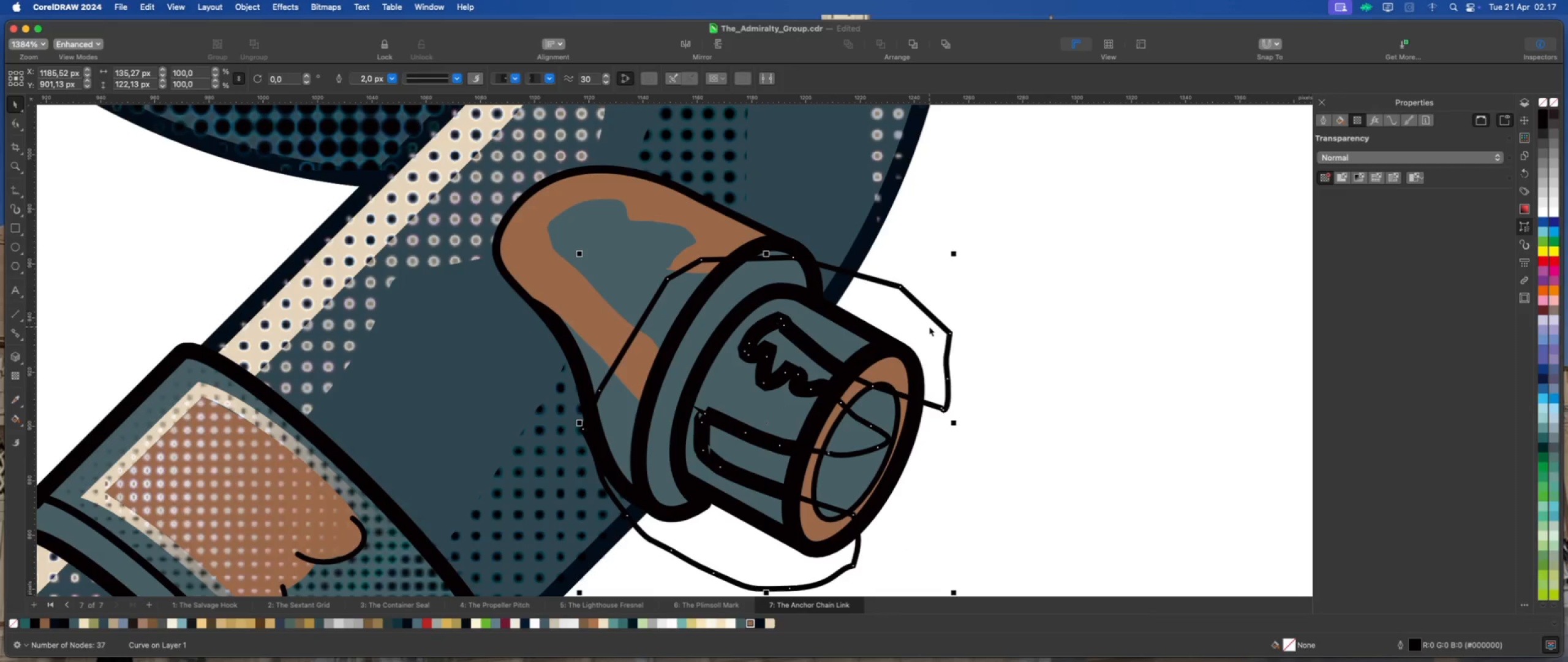 
key(Delete)
 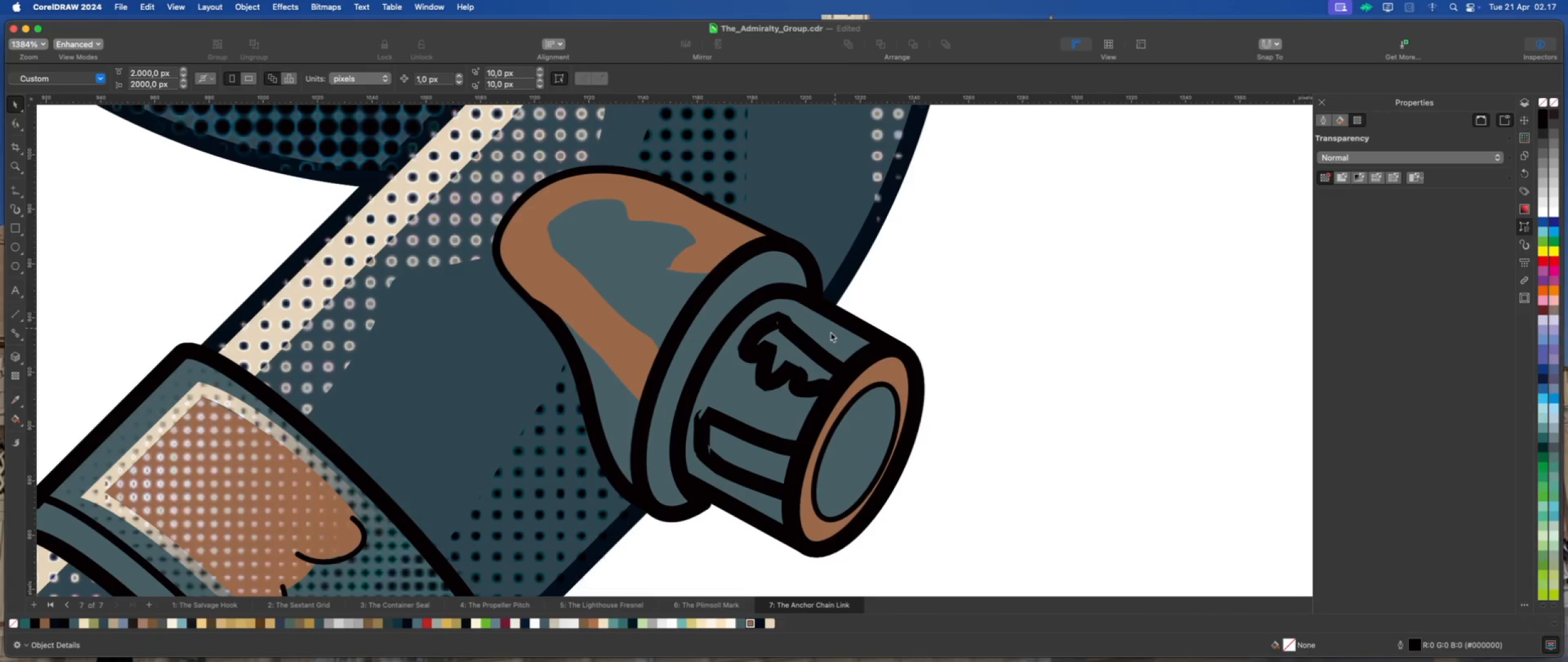 
left_click([829, 333])
 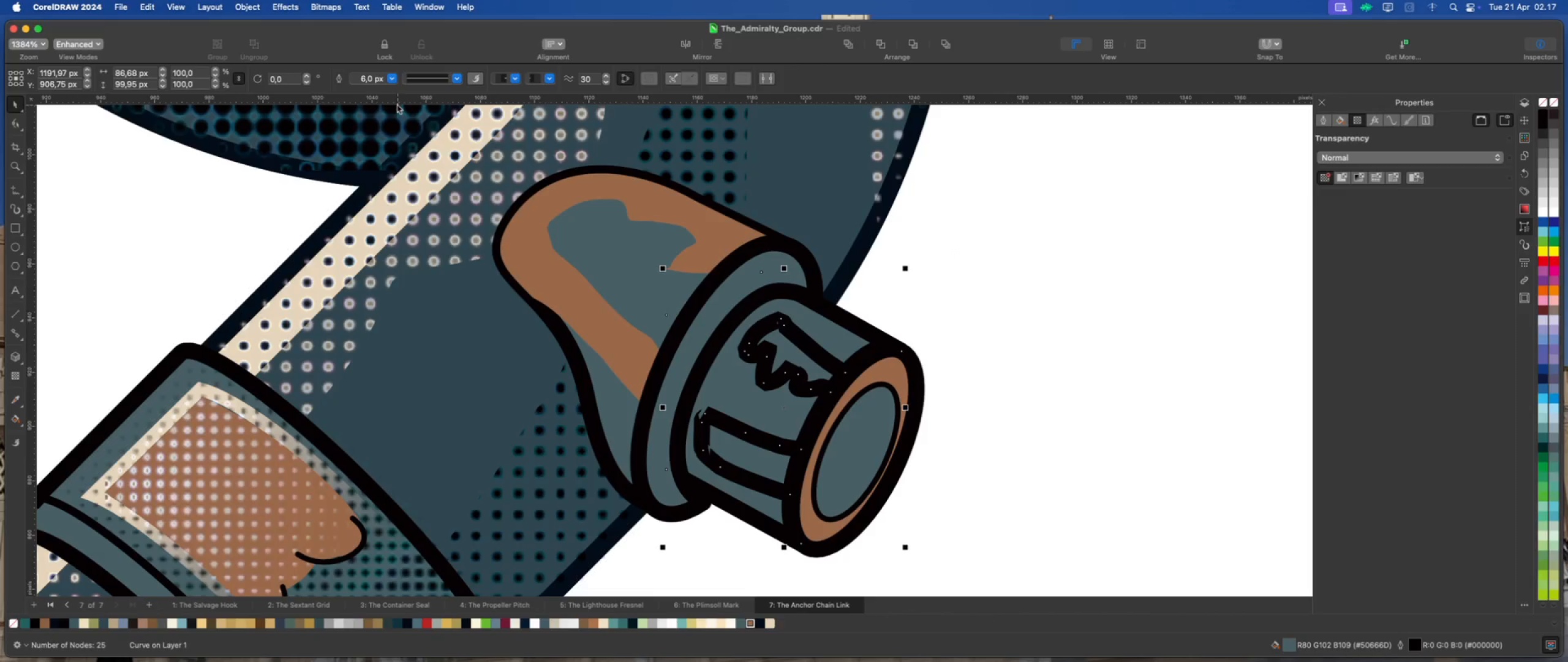 
left_click([391, 77])
 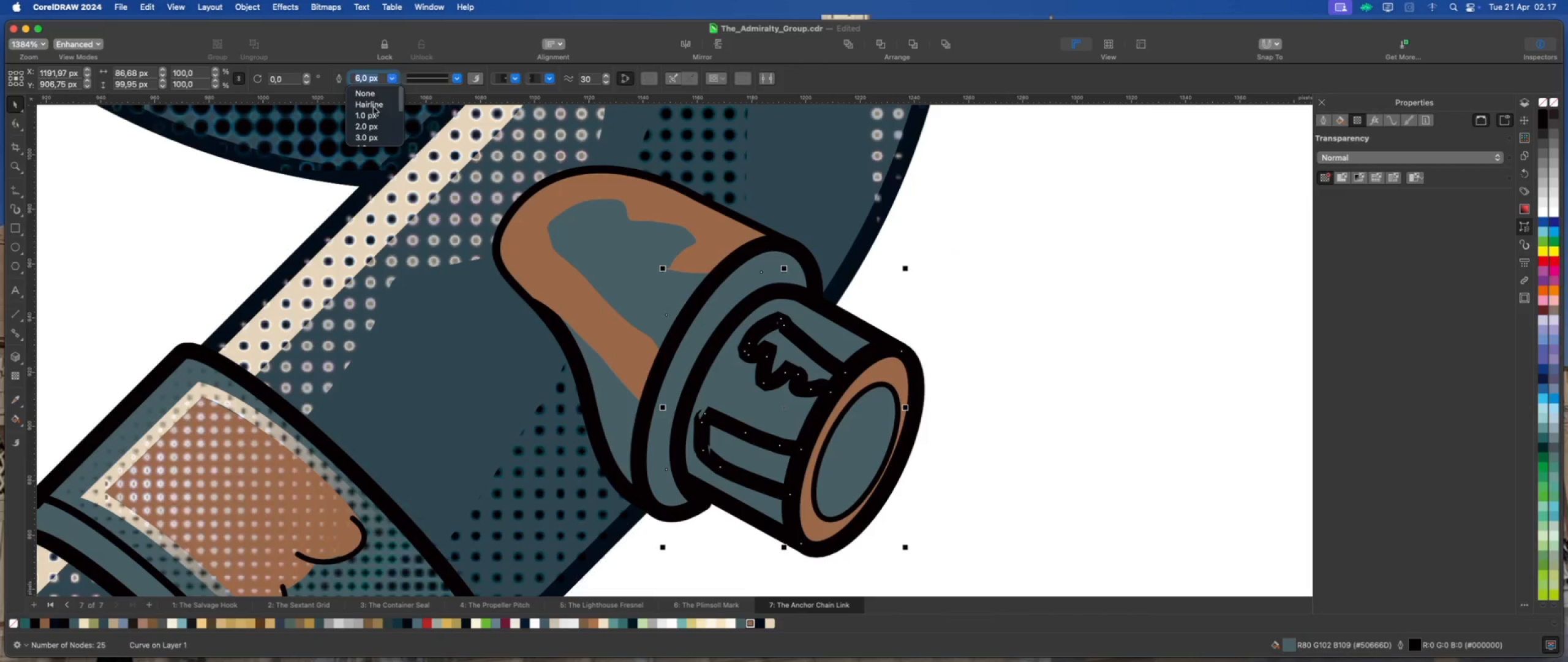 
scroll: coordinate [371, 109], scroll_direction: up, amount: 5.0
 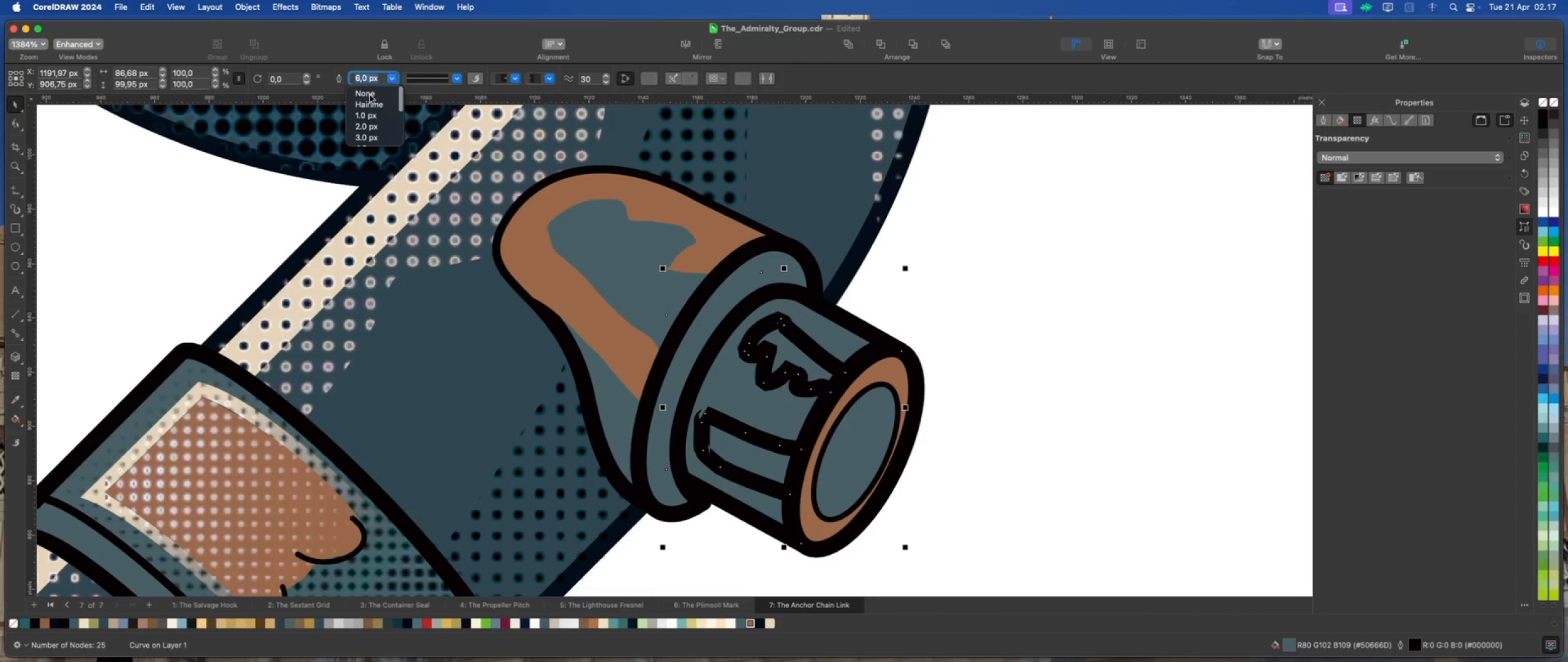 
left_click([370, 94])
 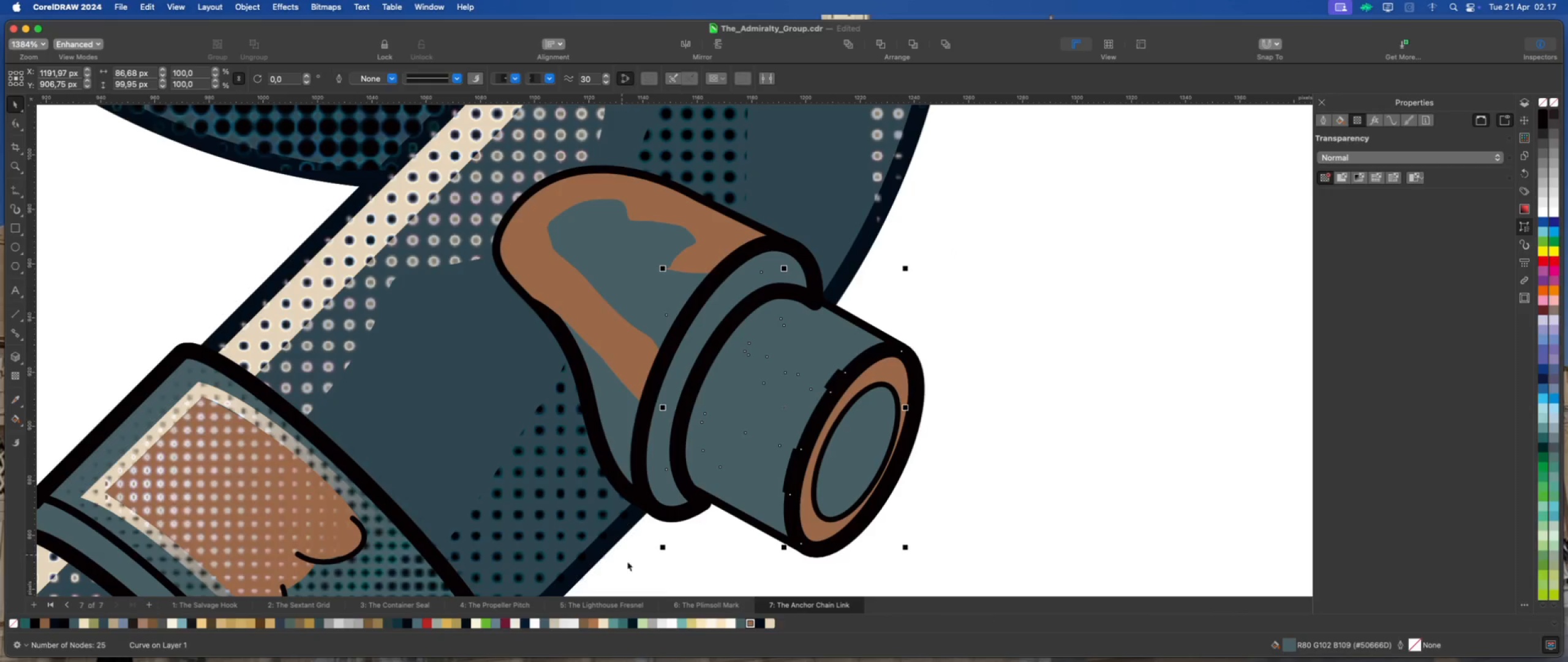 
left_click([750, 622])
 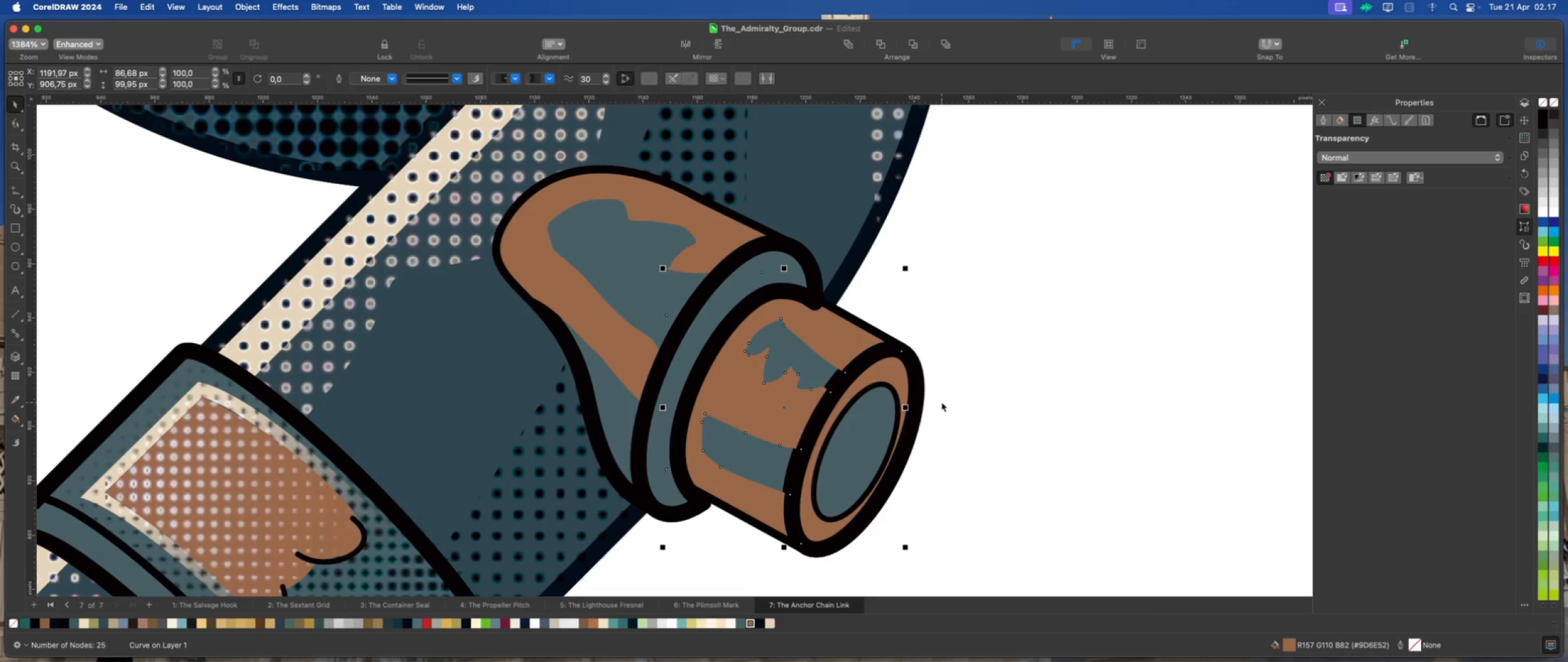 
scroll: coordinate [925, 392], scroll_direction: up, amount: 1.0
 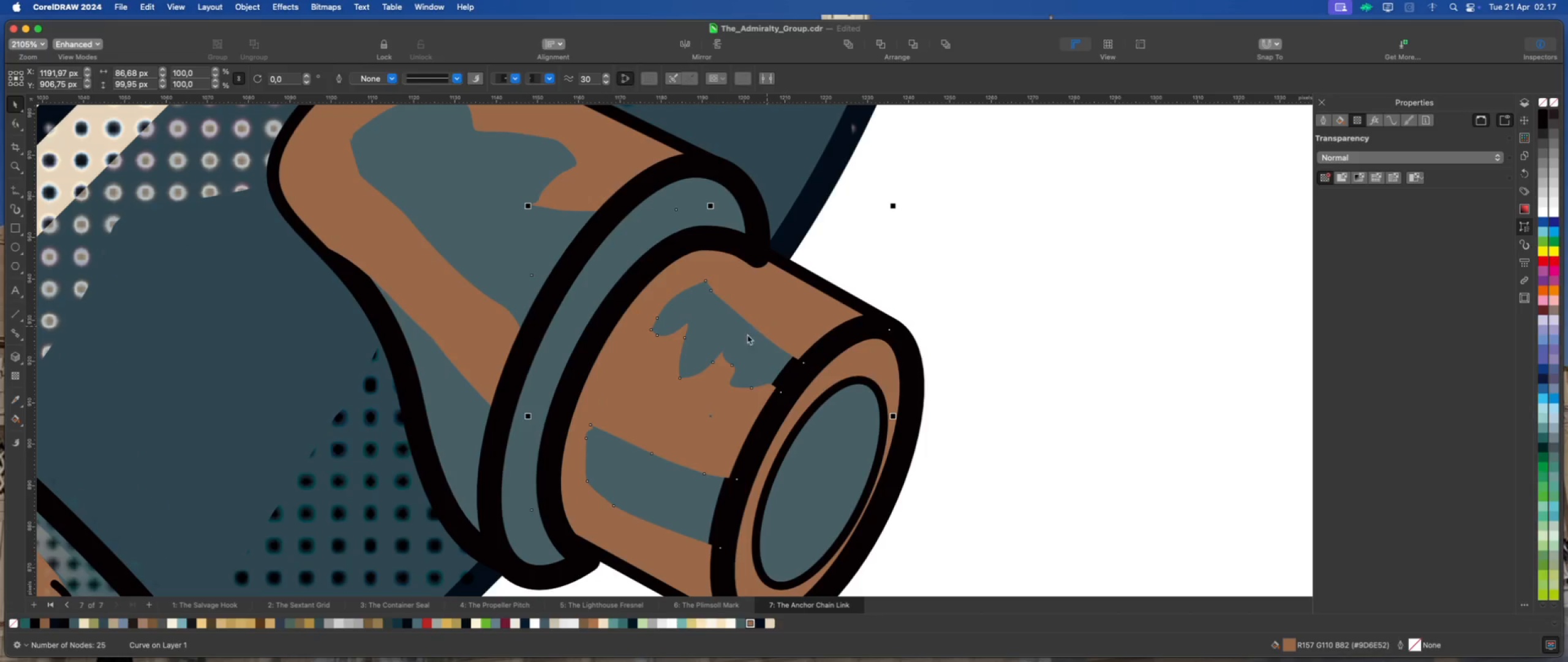 
wait(5.01)
 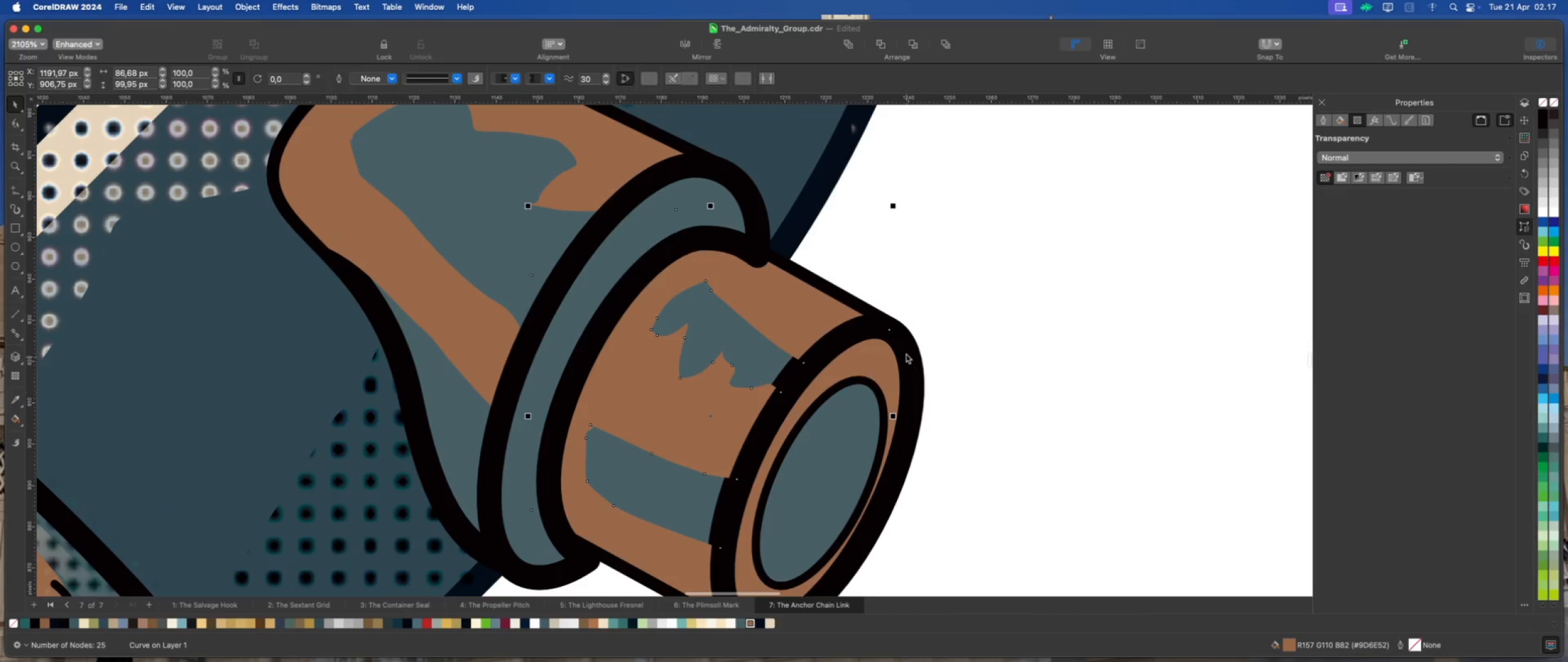 
hold_key(key=ShiftLeft, duration=2.43)
 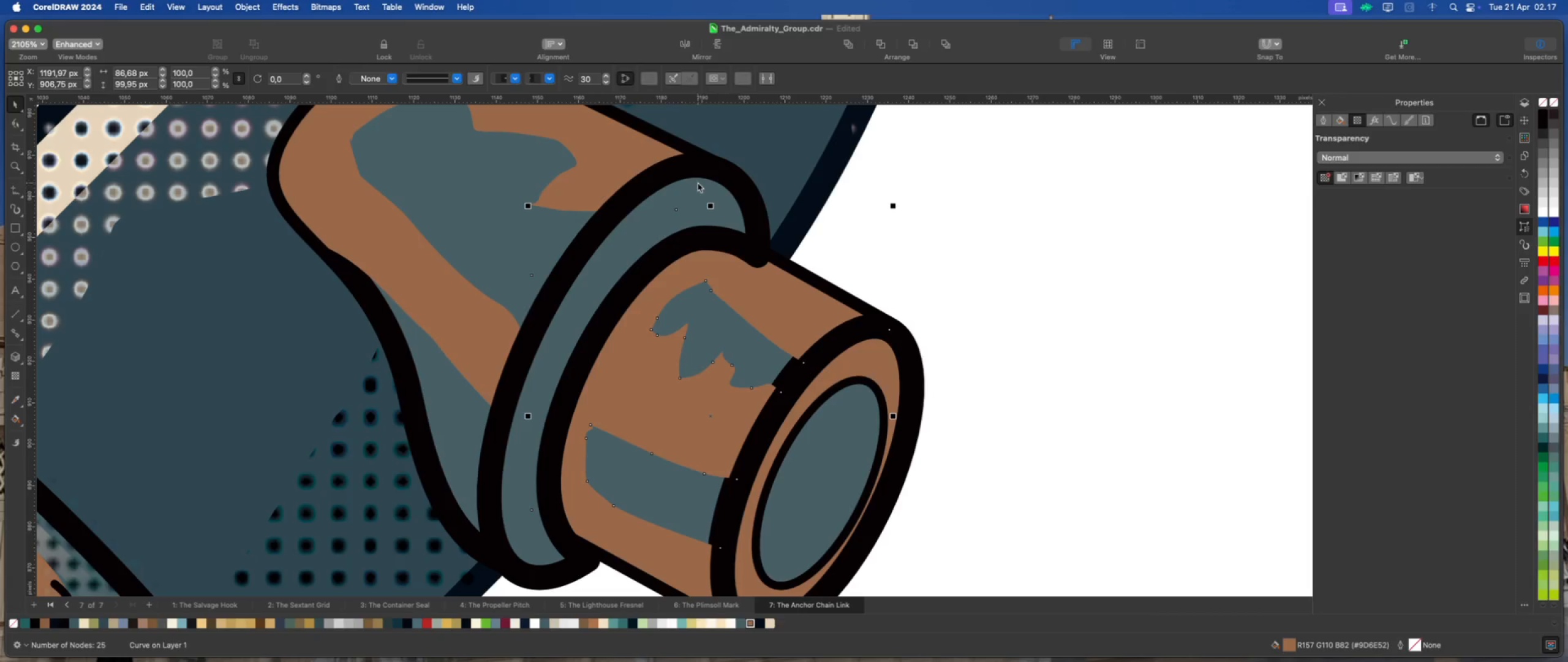 
left_click([699, 169])
 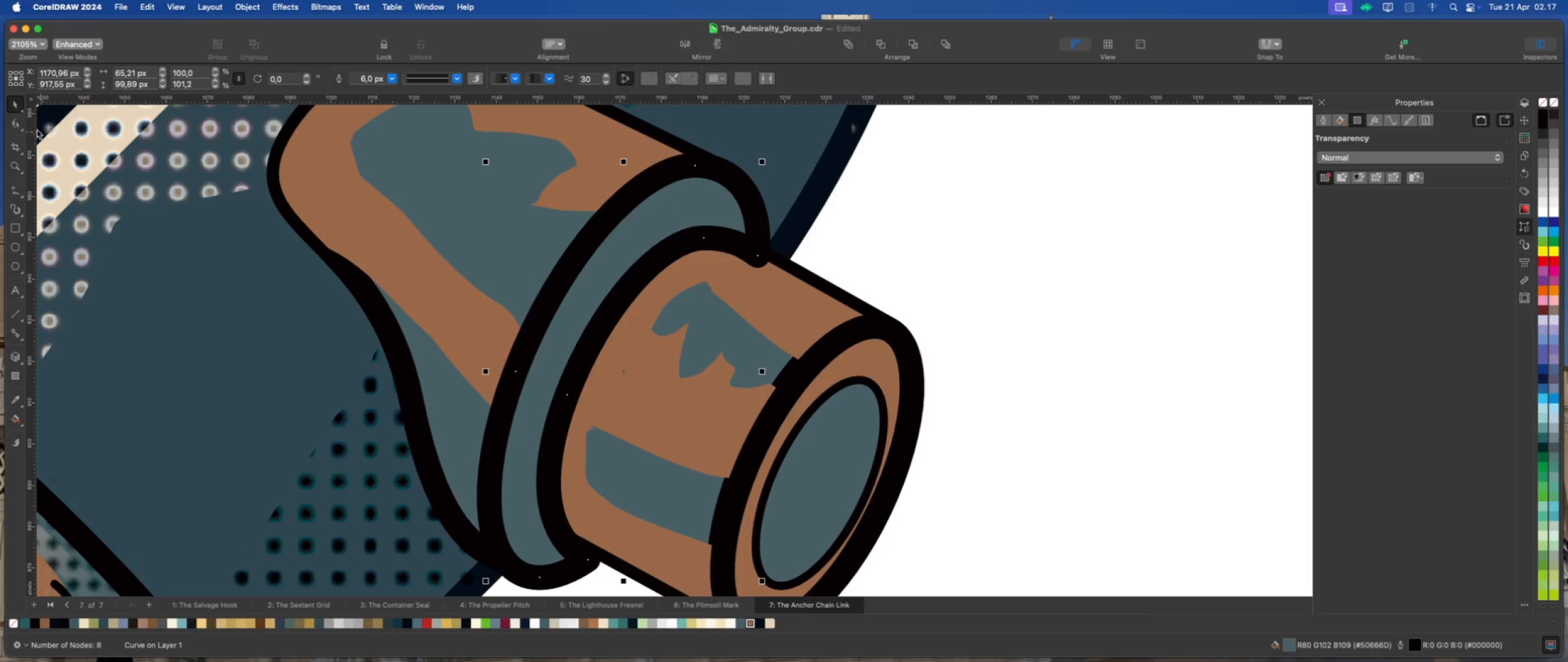 
left_click([11, 119])
 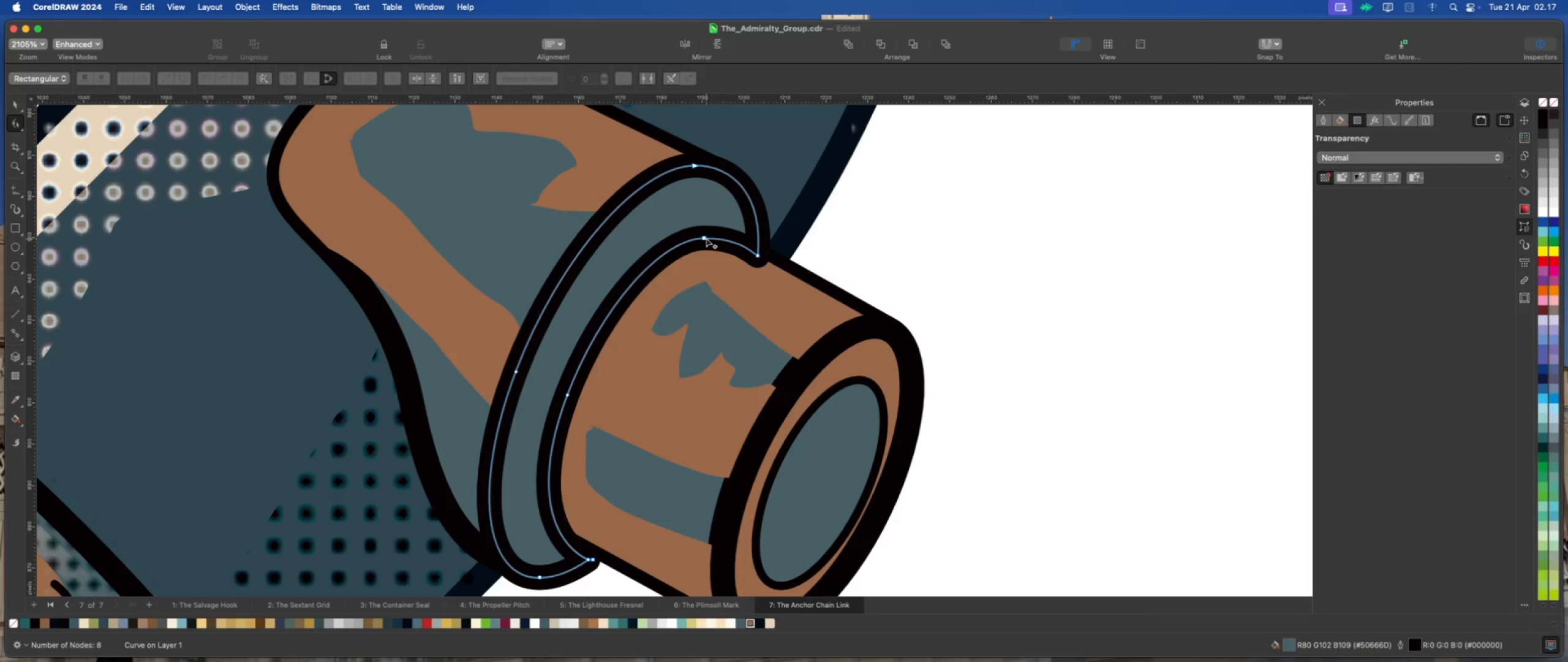 
wait(6.9)
 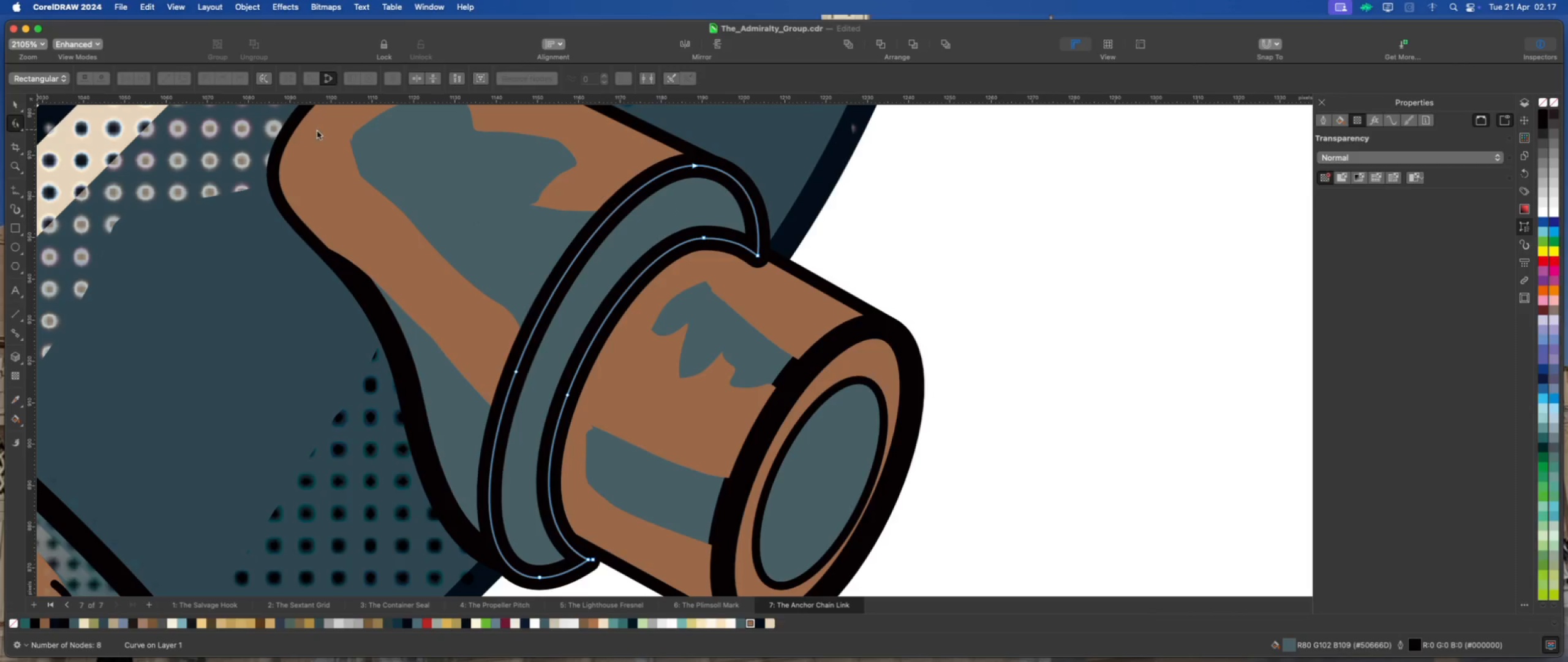 
double_click([704, 237])
 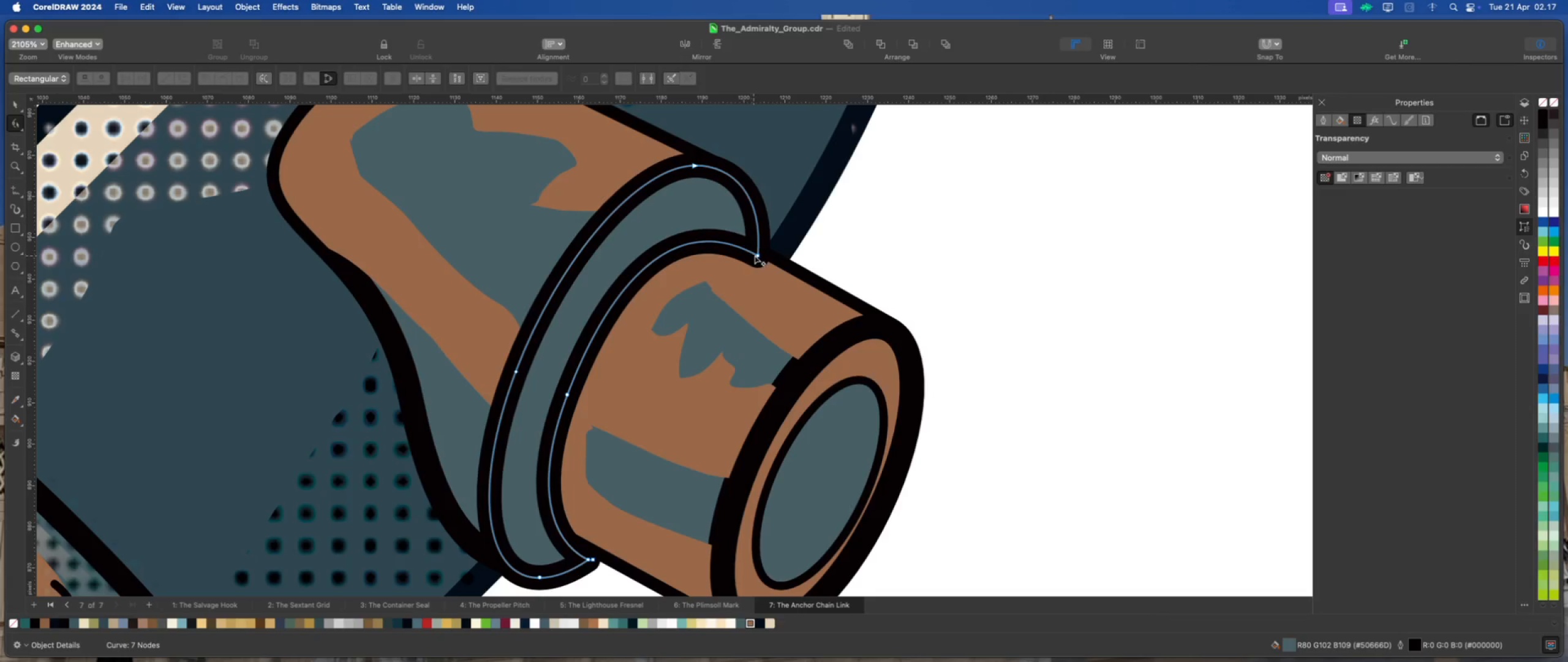 
left_click_drag(start_coordinate=[755, 256], to_coordinate=[760, 250])
 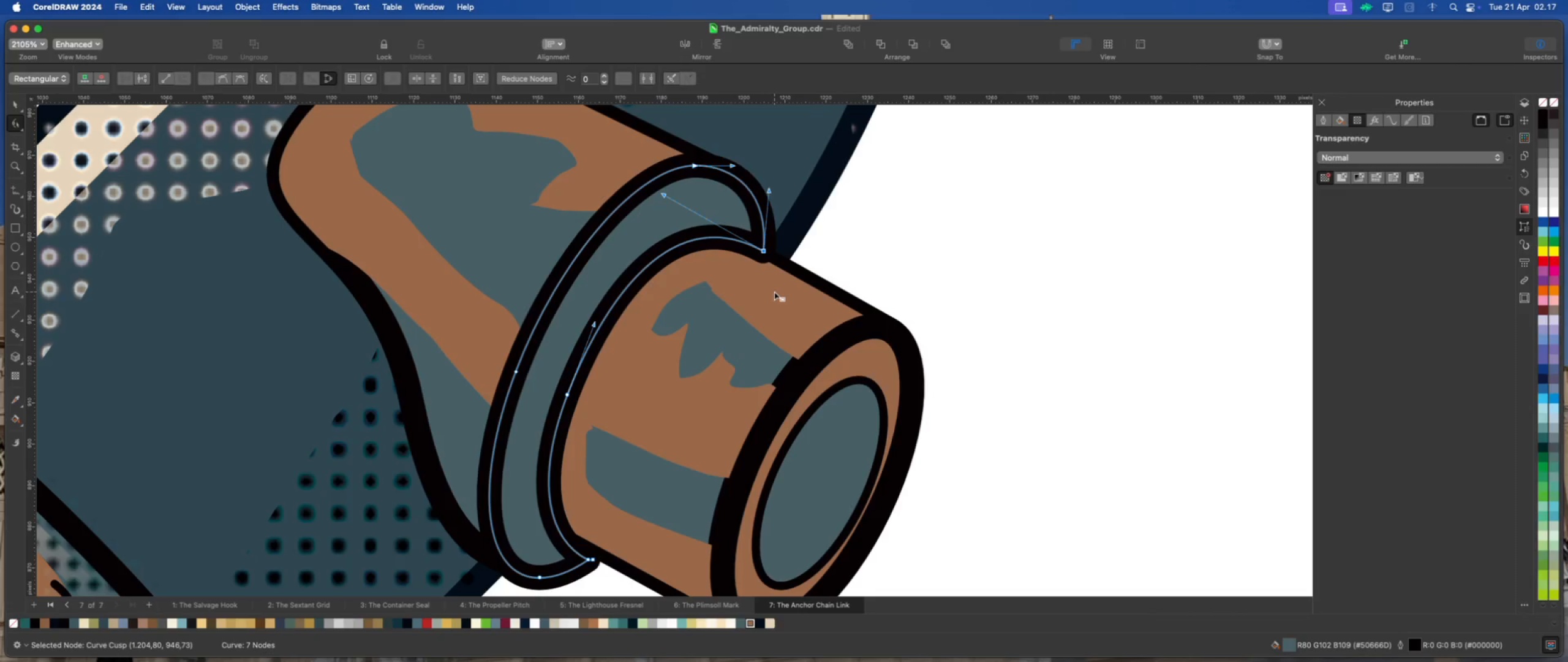 
left_click([774, 292])
 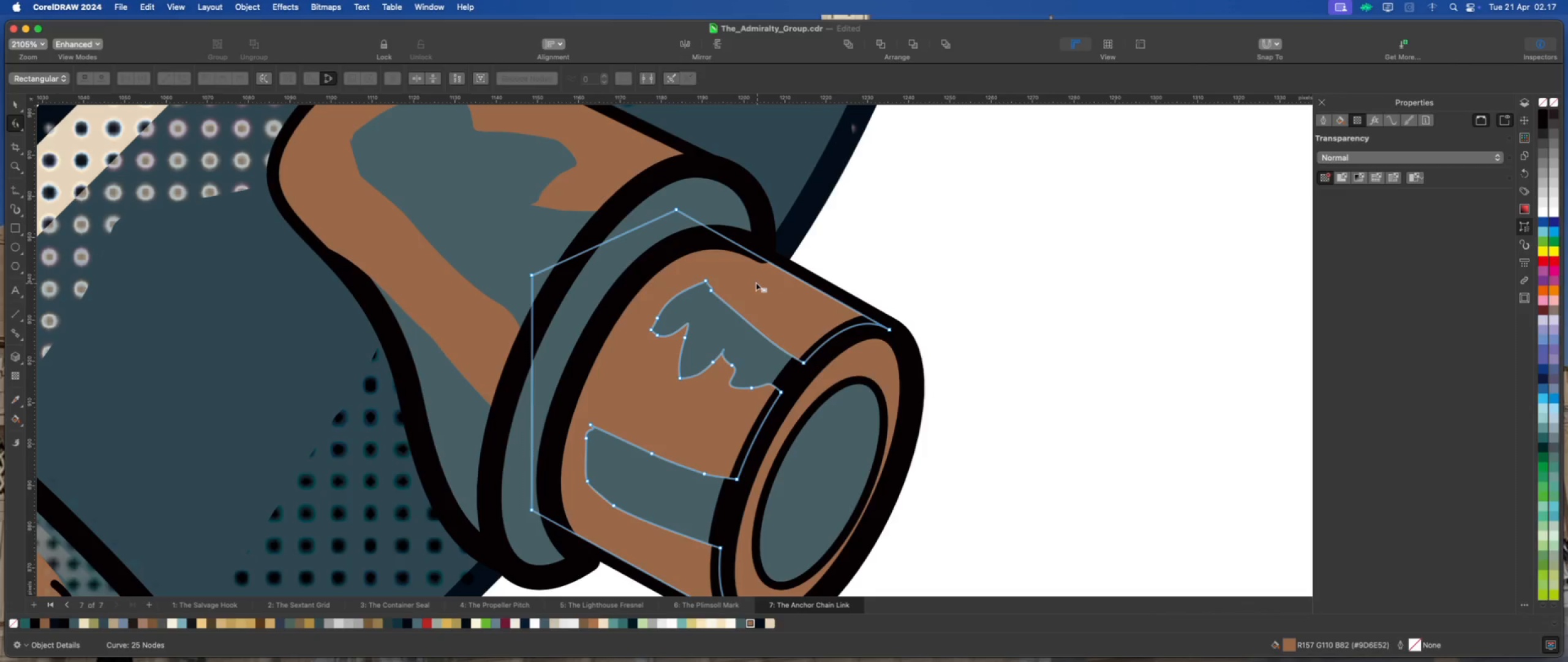 
scroll: coordinate [751, 281], scroll_direction: down, amount: 2.0
 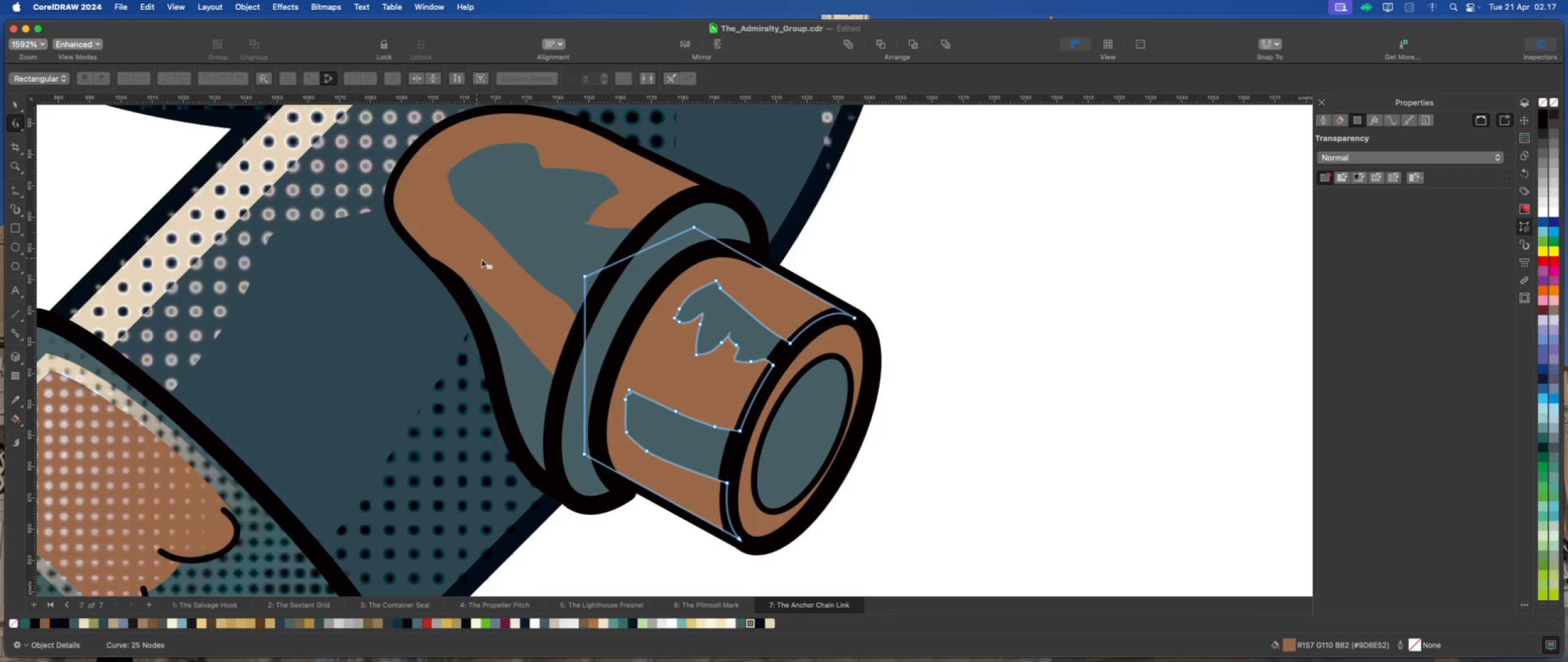 
left_click([722, 212])
 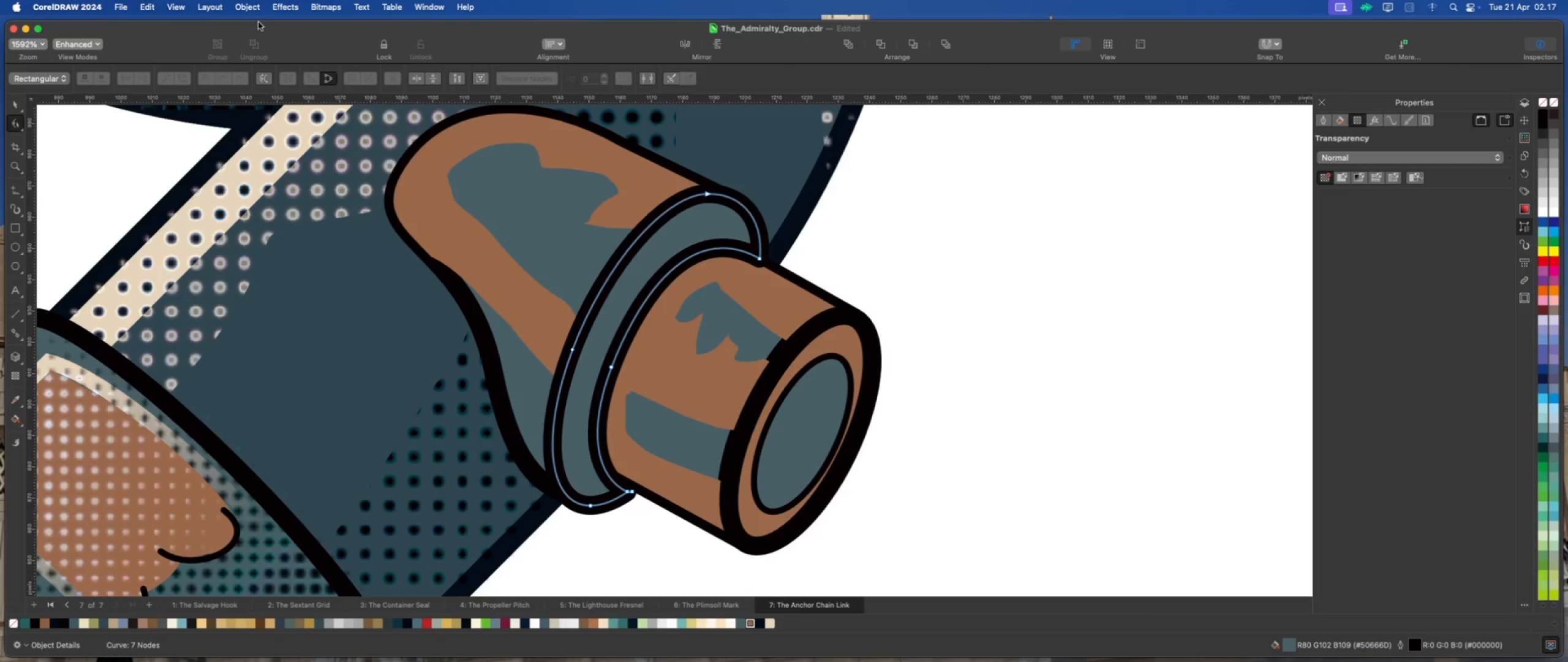 
left_click([255, 9])
 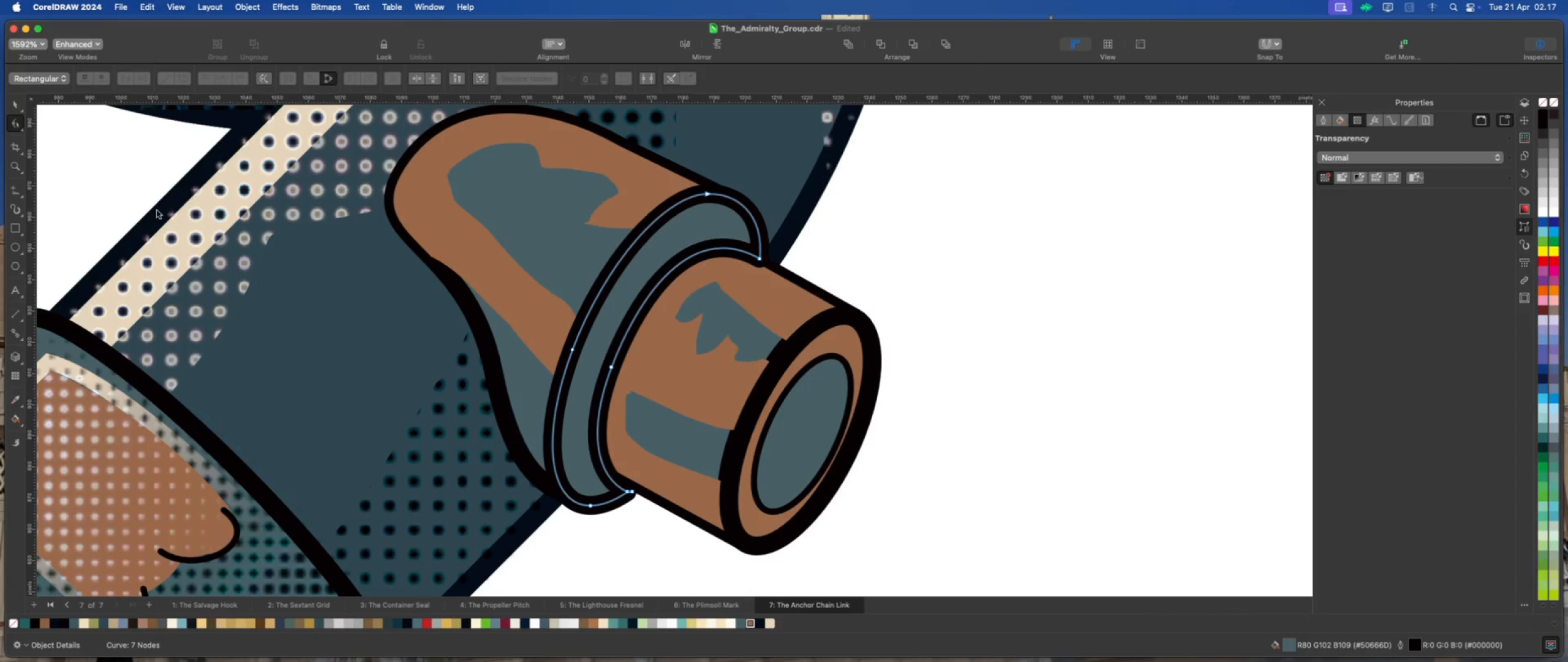 
left_click([17, 107])
 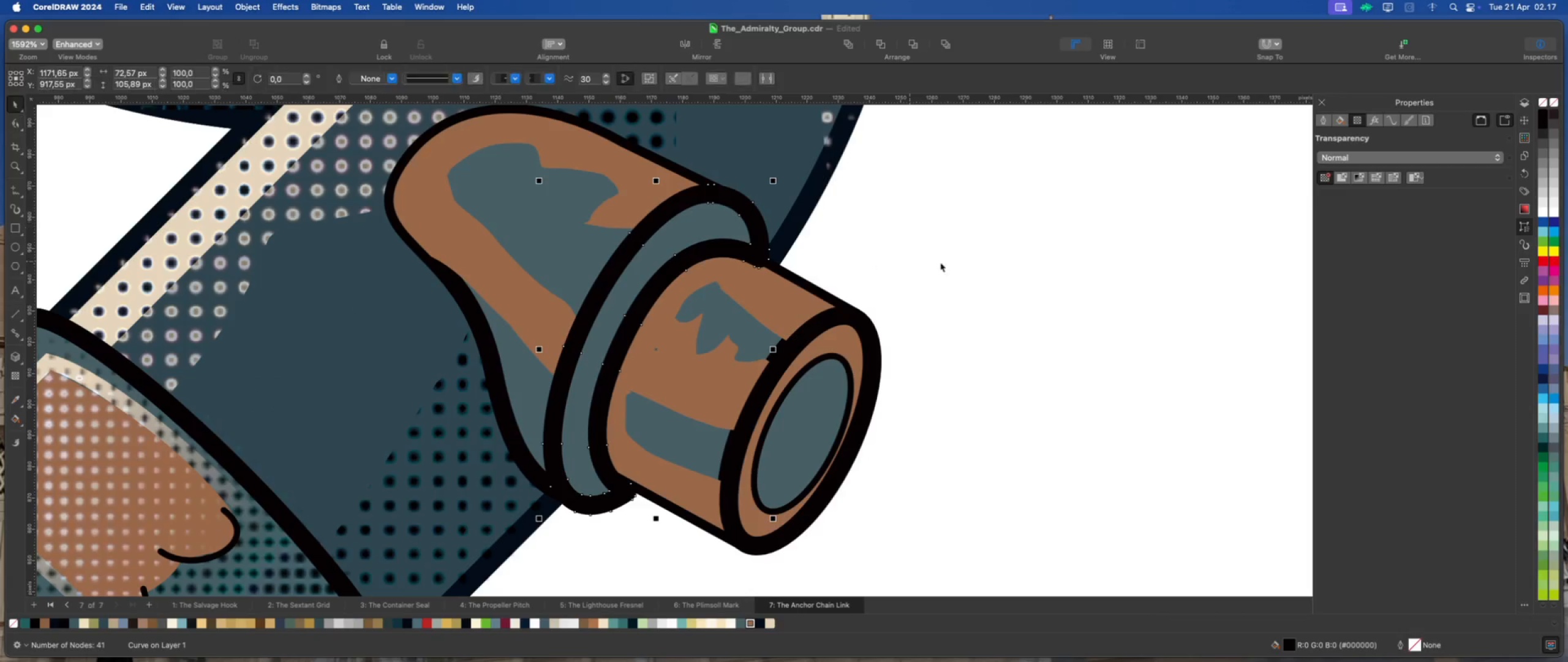 
left_click([952, 262])
 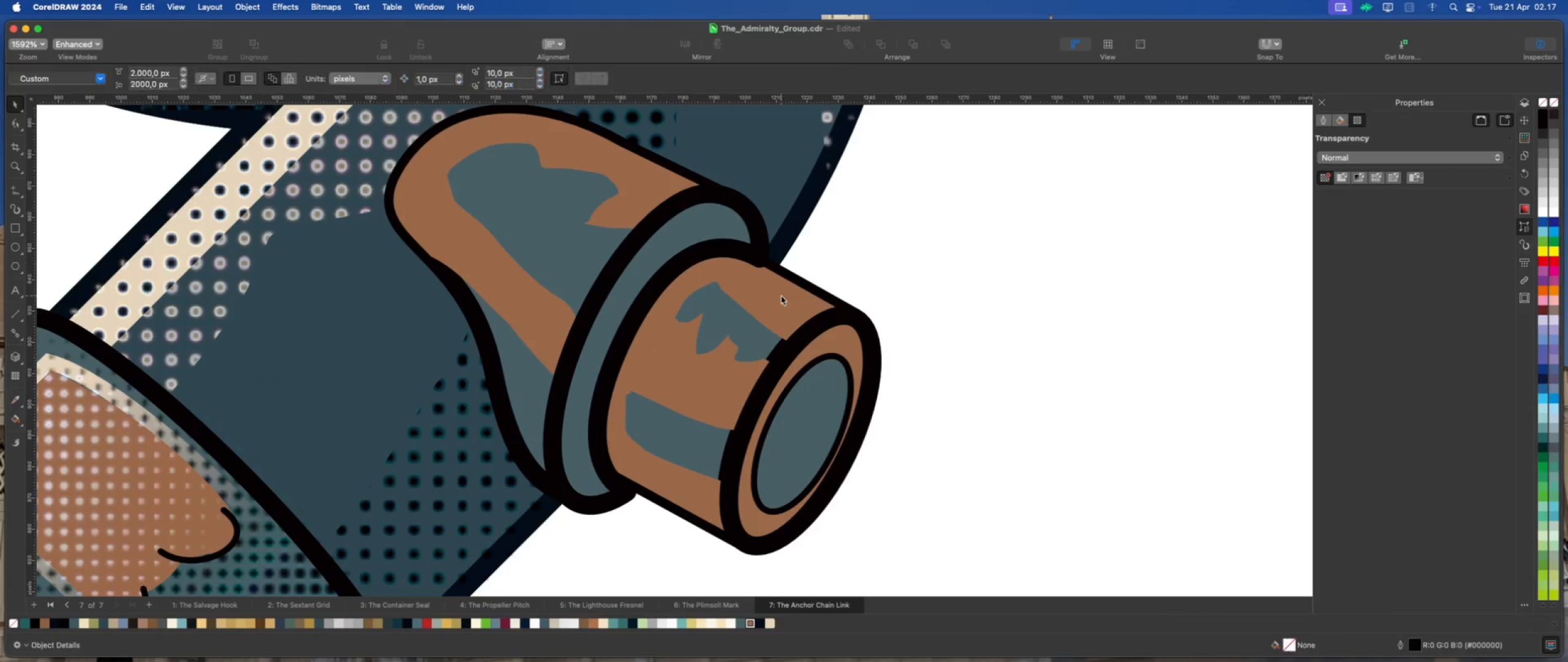 
scroll: coordinate [780, 295], scroll_direction: up, amount: 1.0
 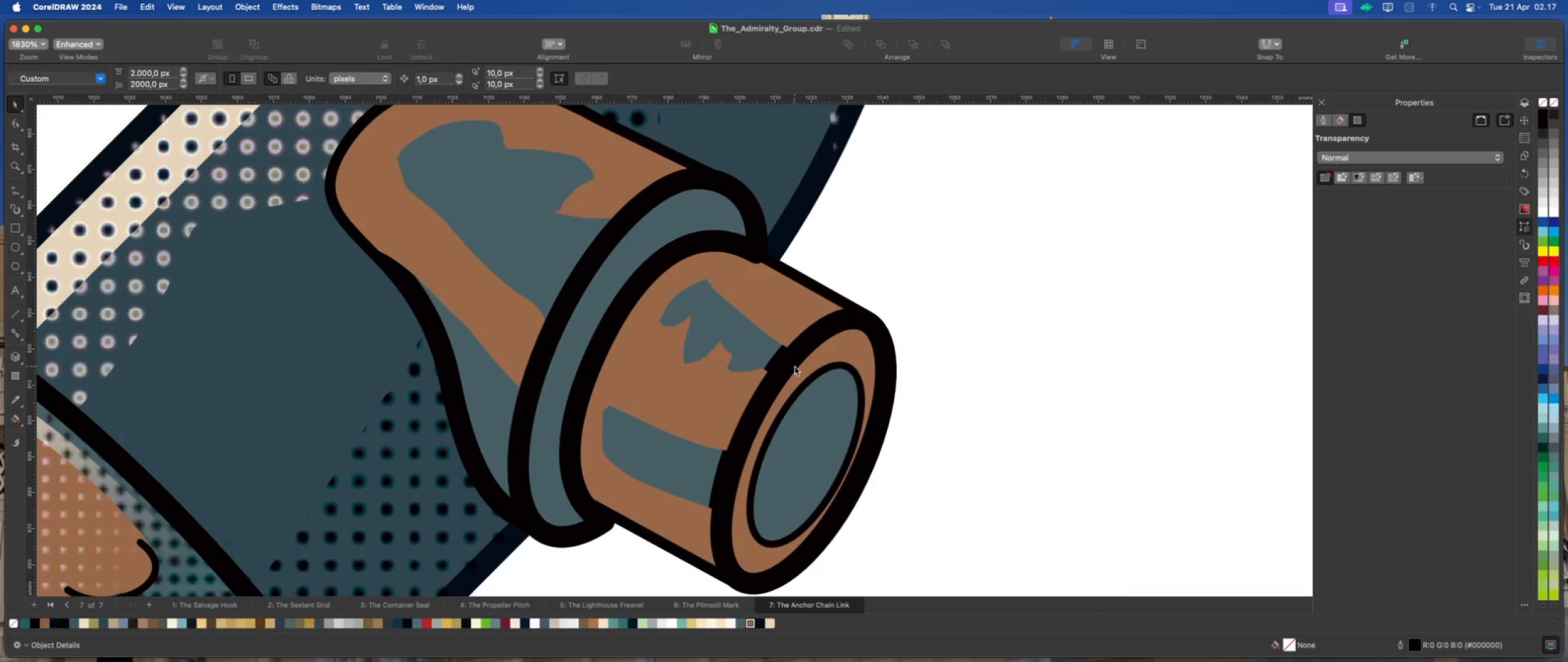 
left_click([739, 329])
 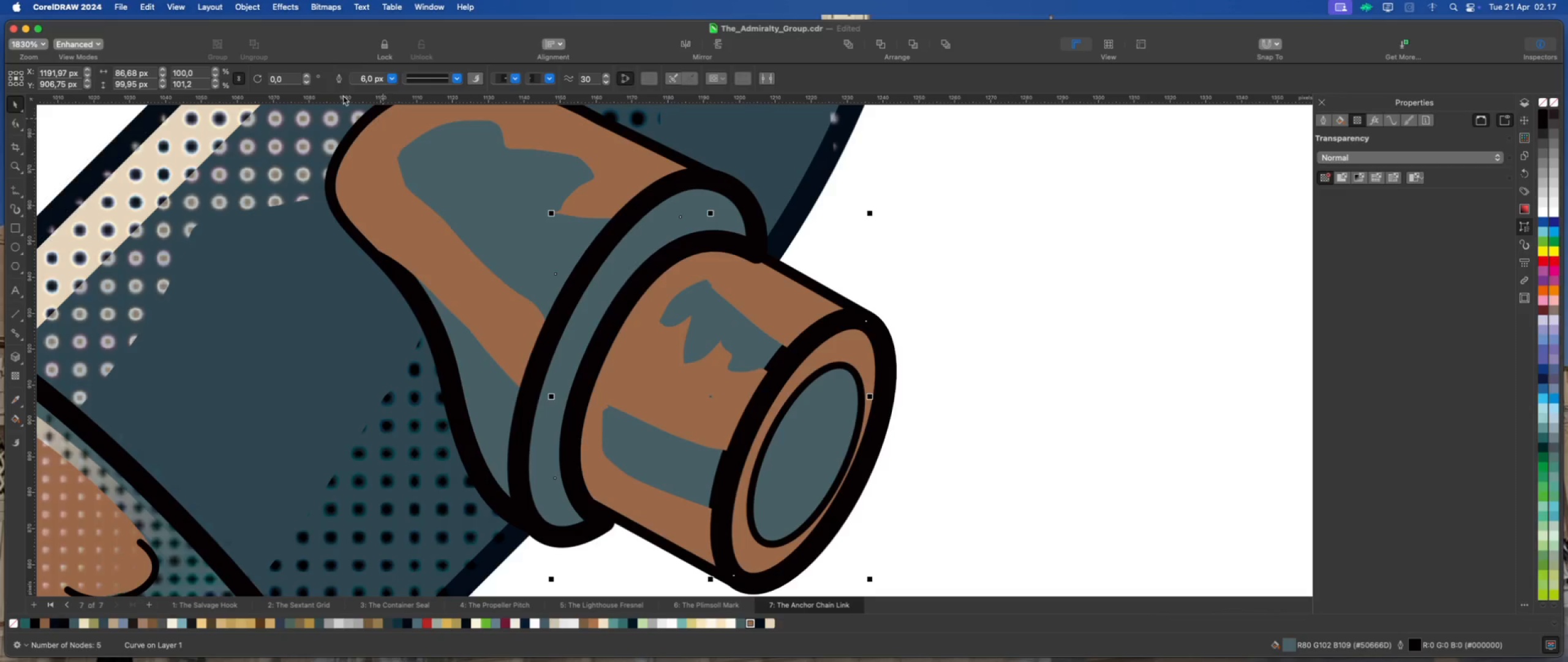 
left_click([254, 10])
 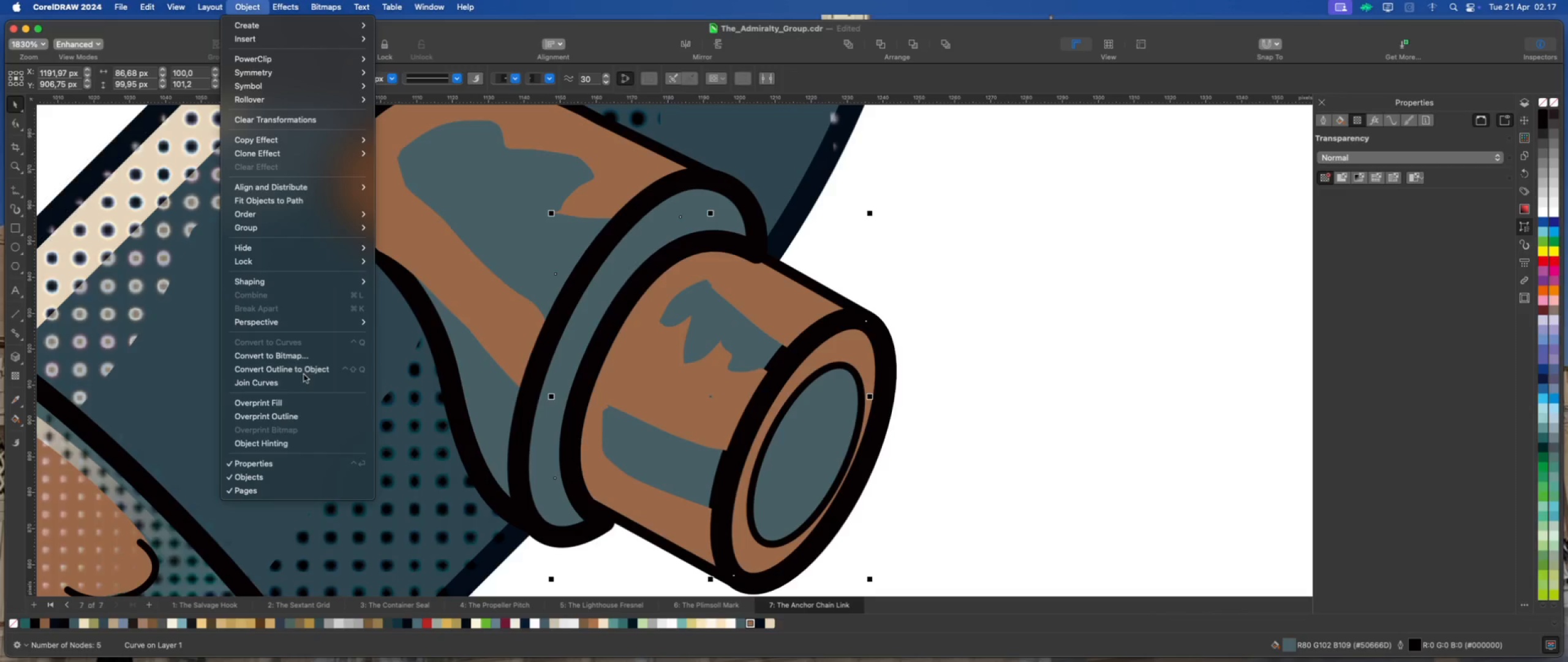 
left_click([311, 365])
 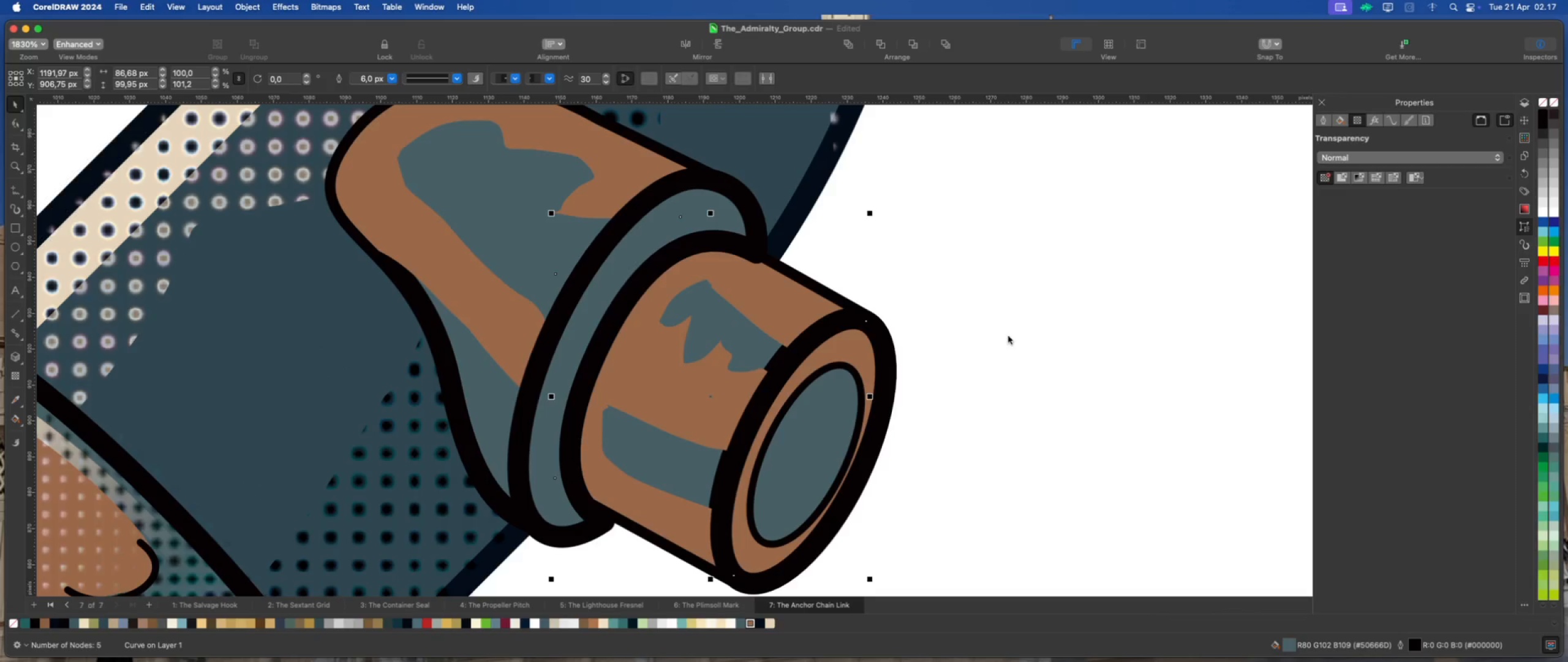 
left_click([1008, 336])
 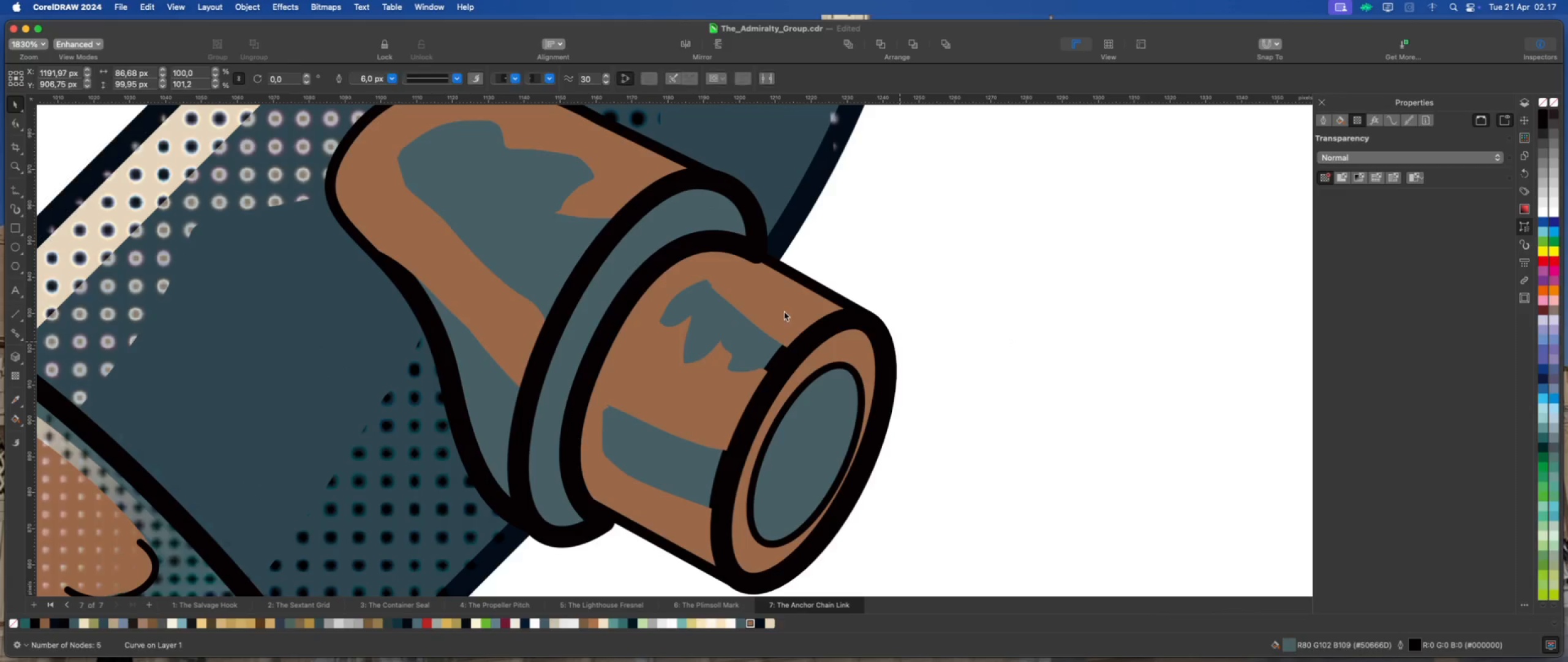 
left_click([783, 311])
 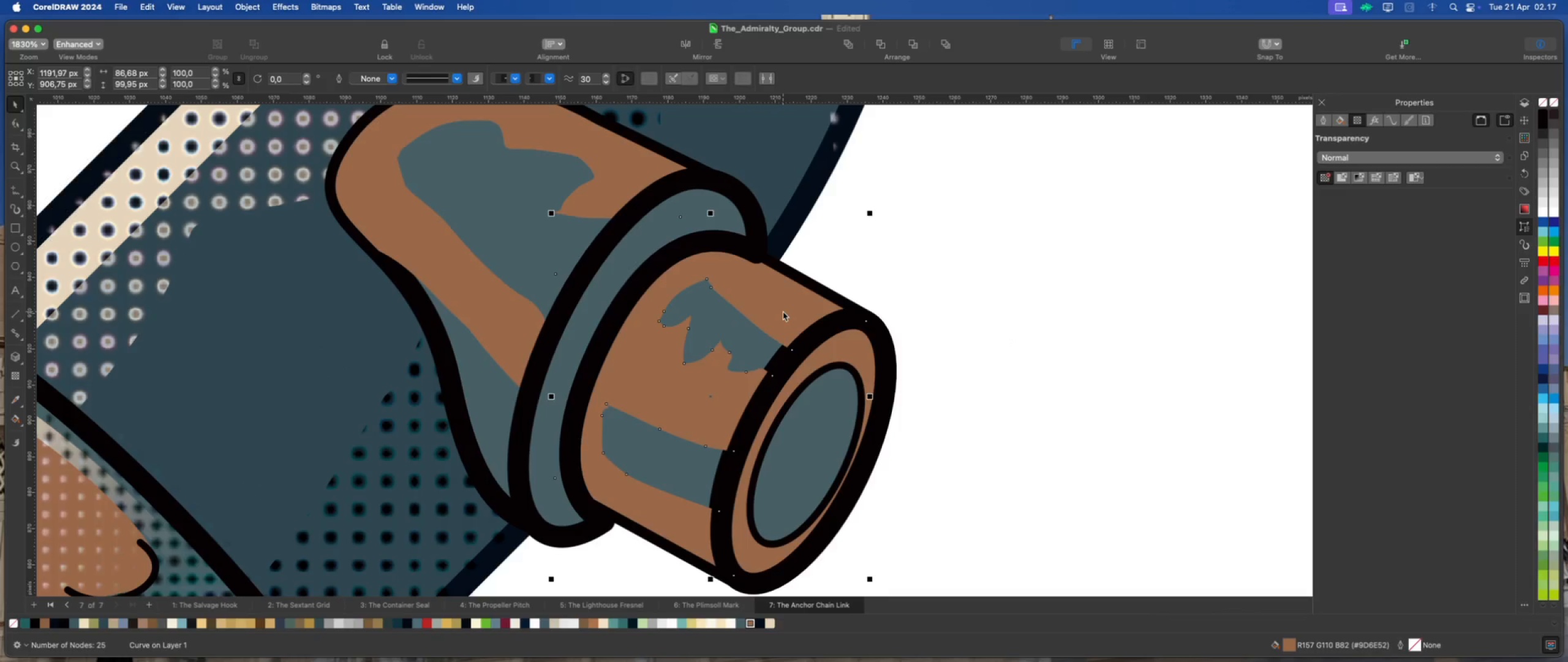 
right_click([783, 311])
 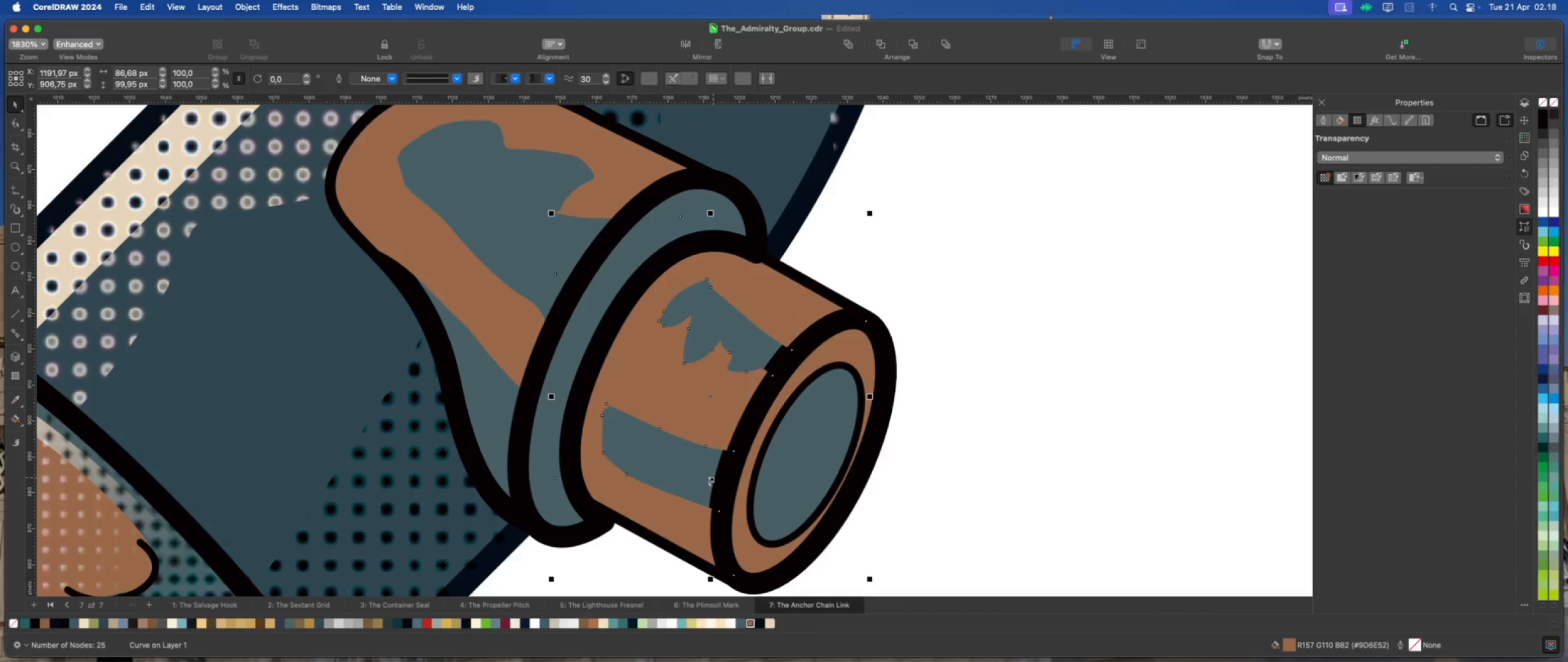 
wait(6.18)
 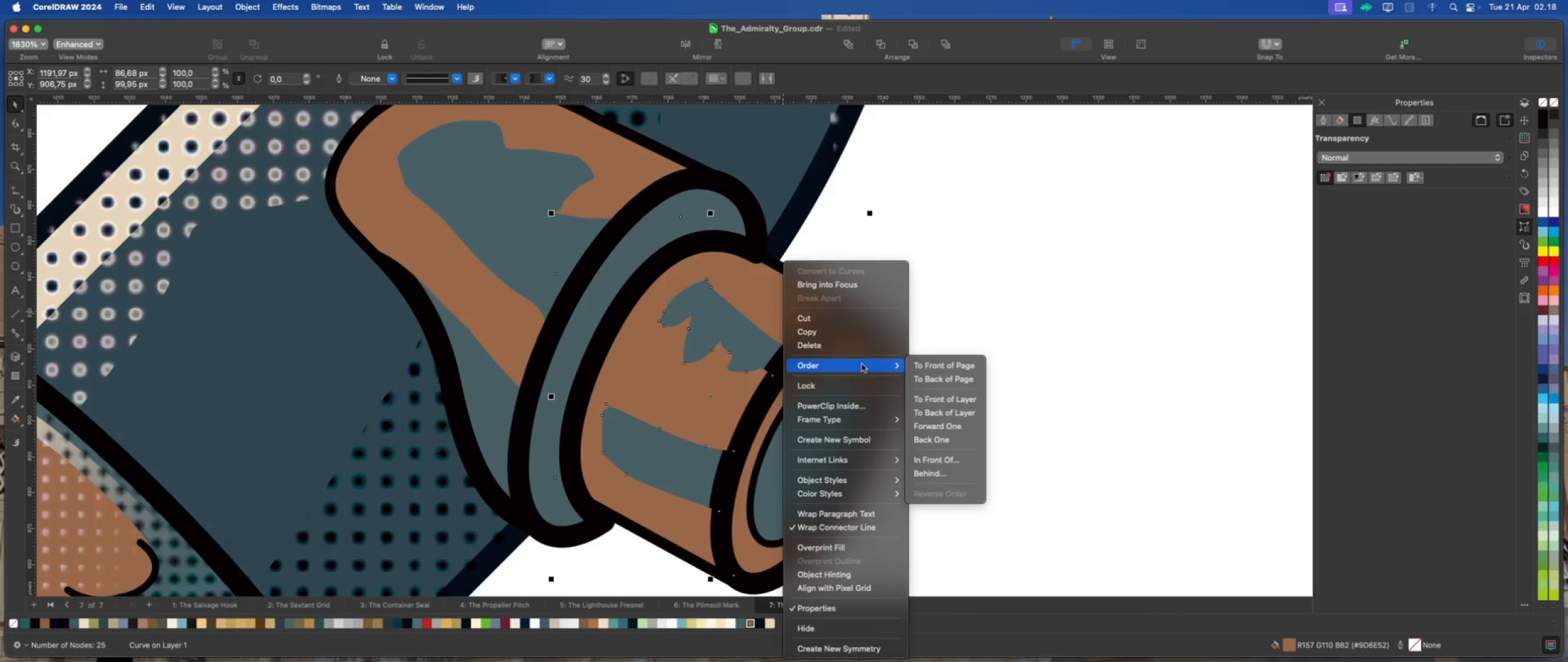 
left_click([715, 478])
 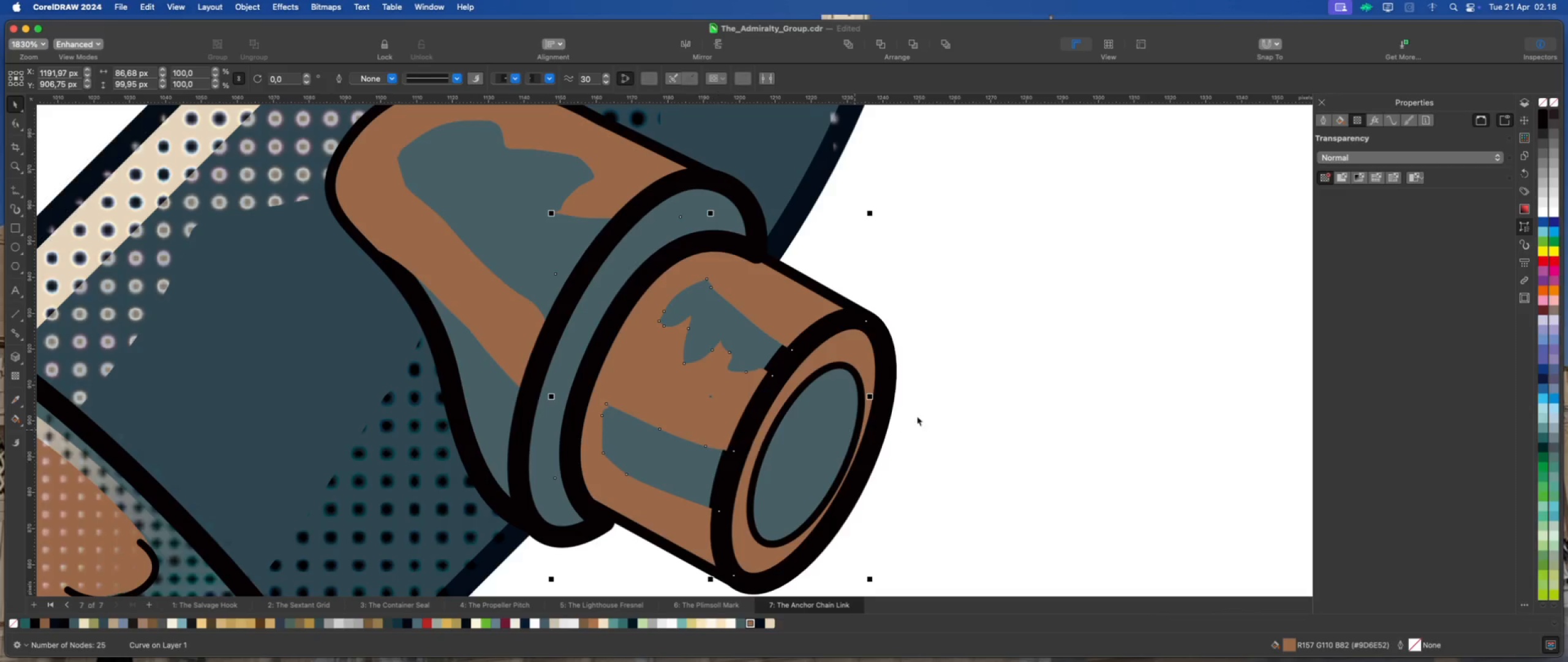 
left_click([1008, 403])
 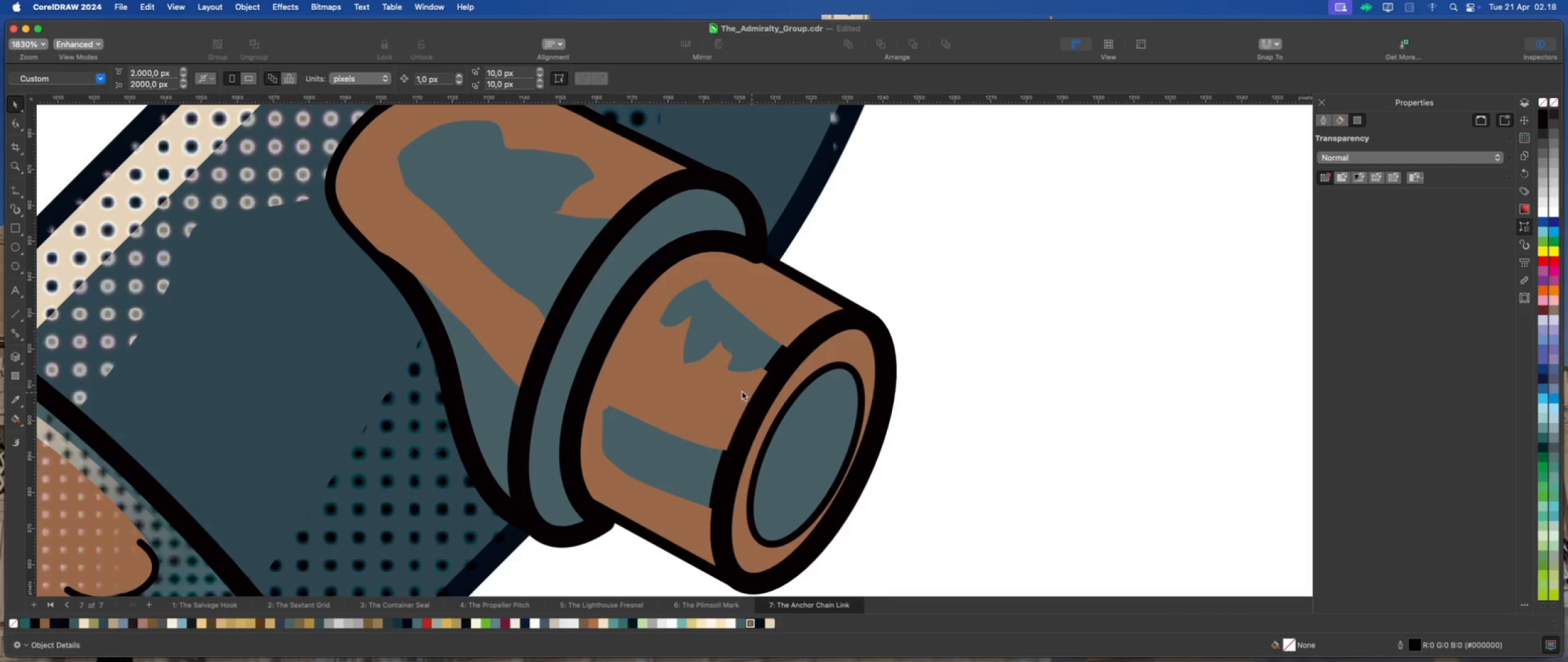 
left_click([717, 387])
 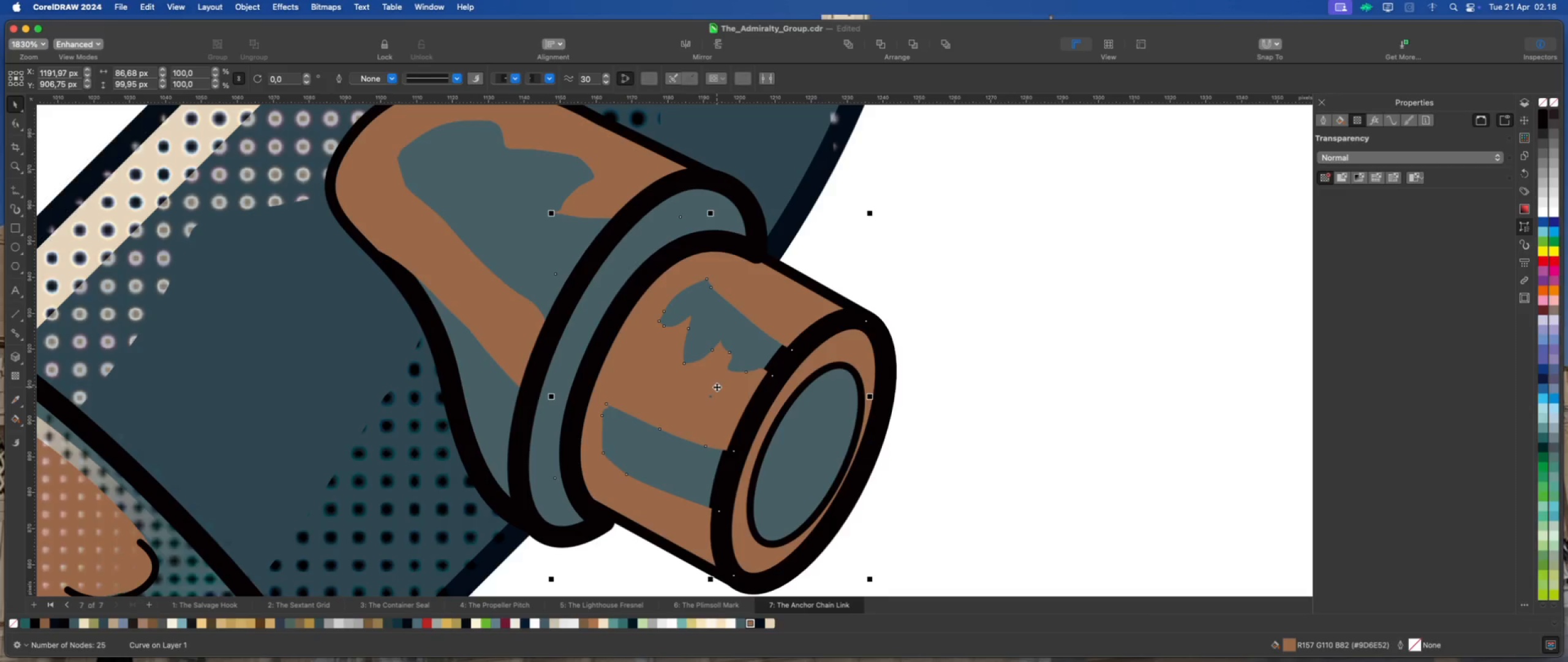 
key(Meta+ArrowDown)
 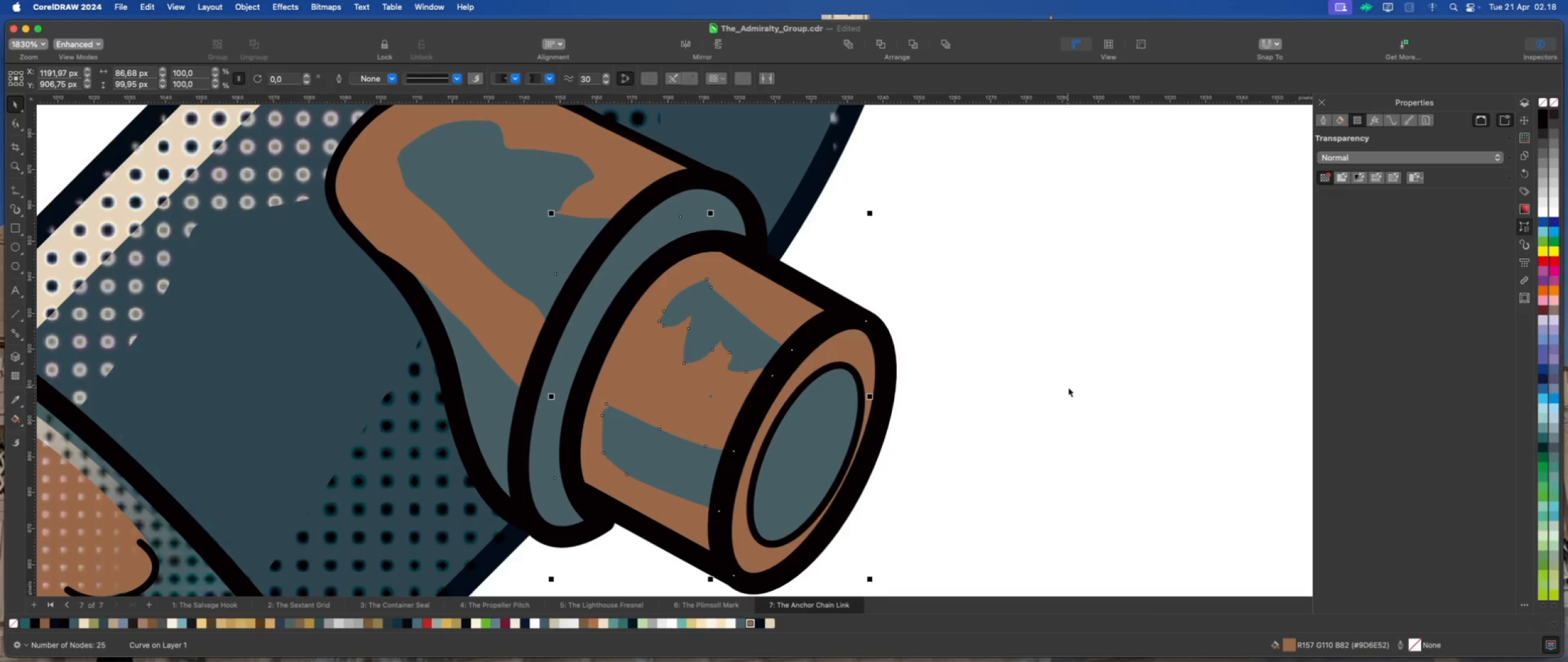 
scroll: coordinate [862, 374], scroll_direction: down, amount: 15.0
 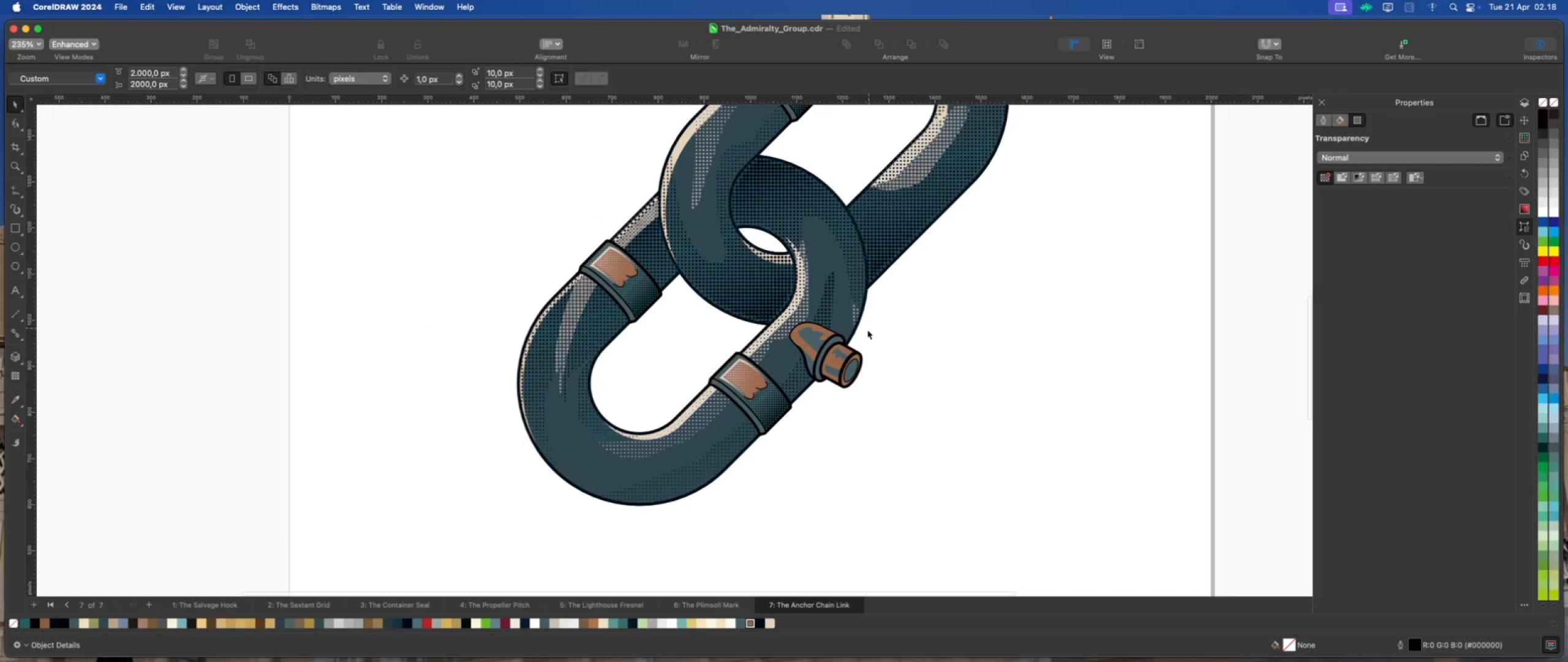 
scroll: coordinate [866, 332], scroll_direction: up, amount: 2.0
 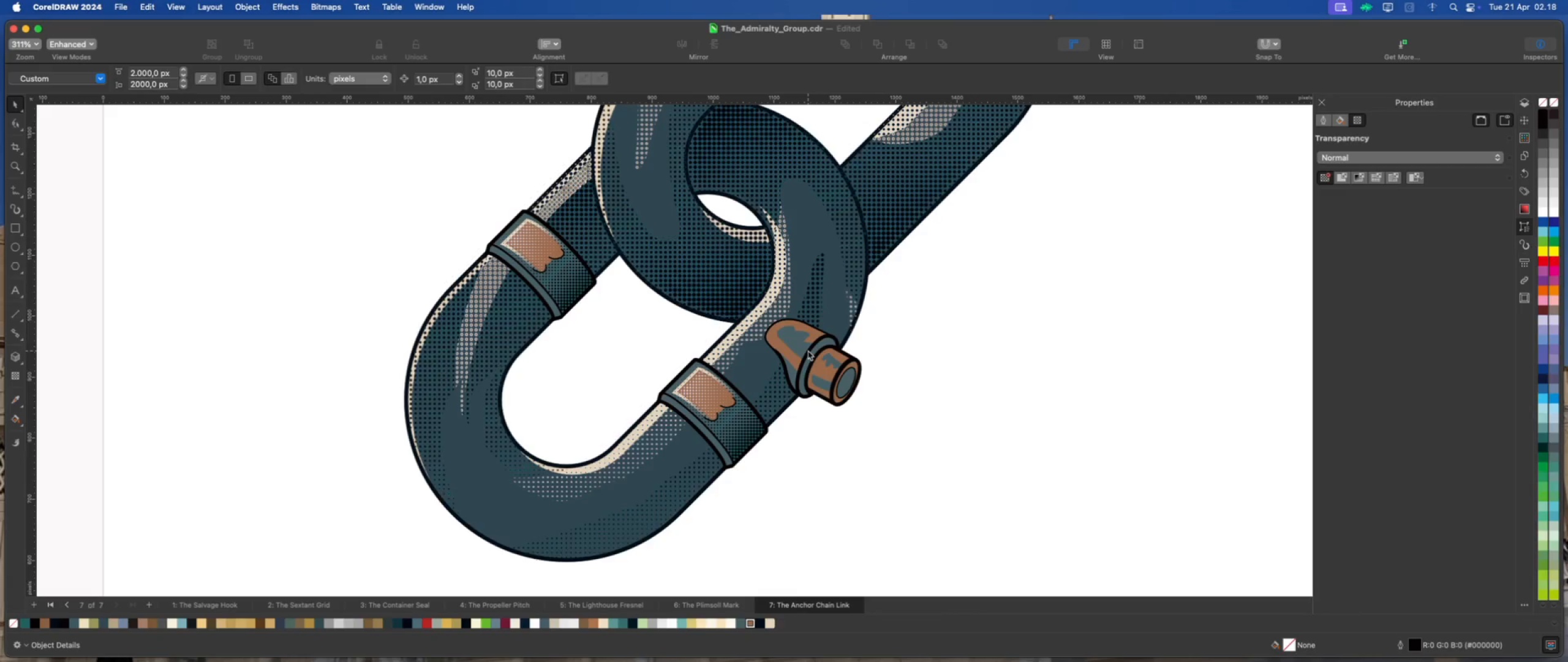 
wait(6.67)
 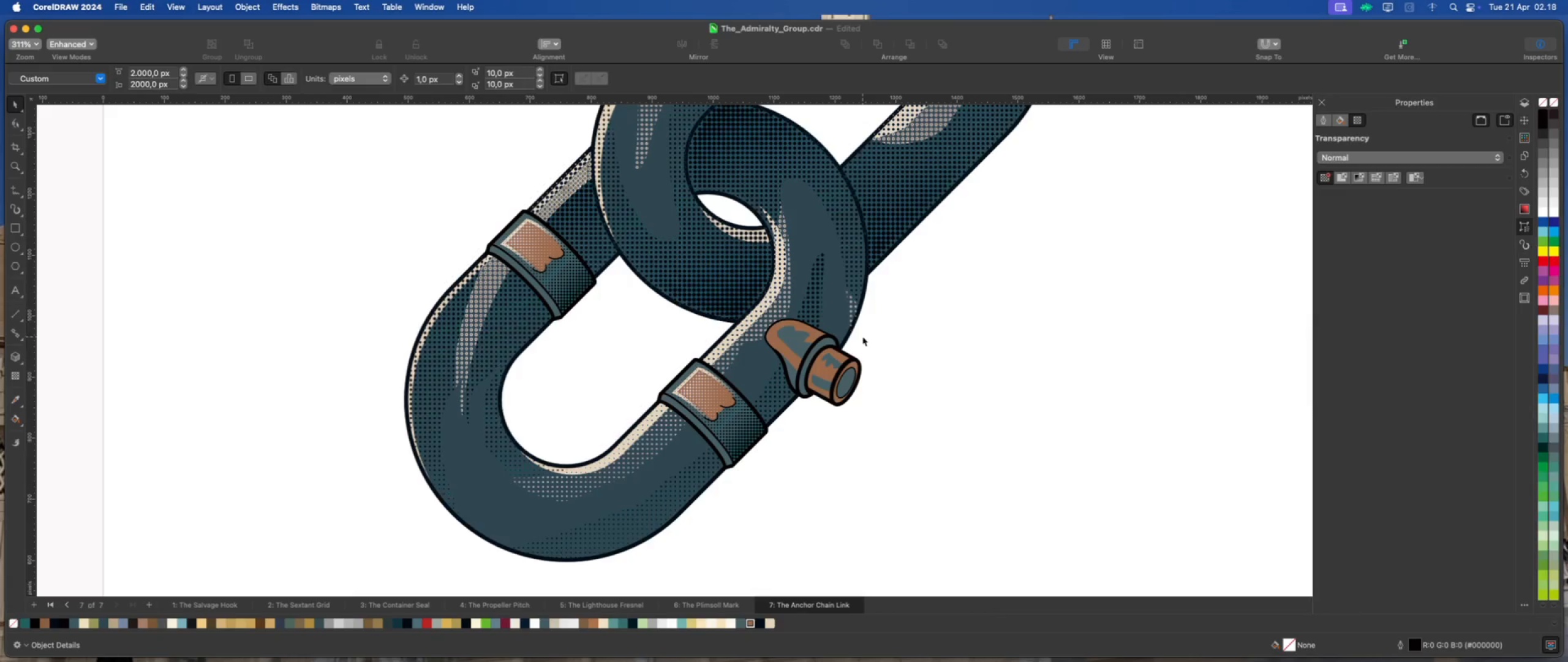 
scroll: coordinate [782, 346], scroll_direction: up, amount: 5.0
 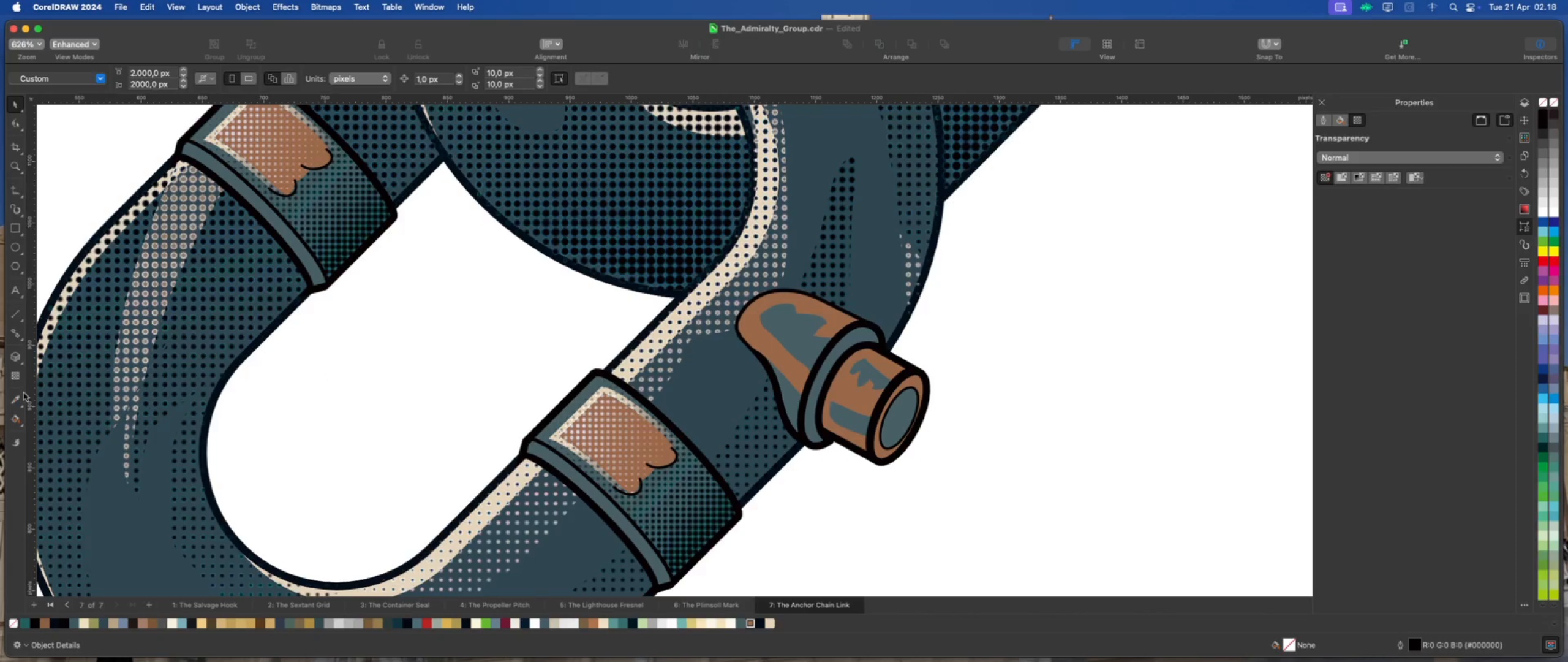 
left_click([19, 424])
 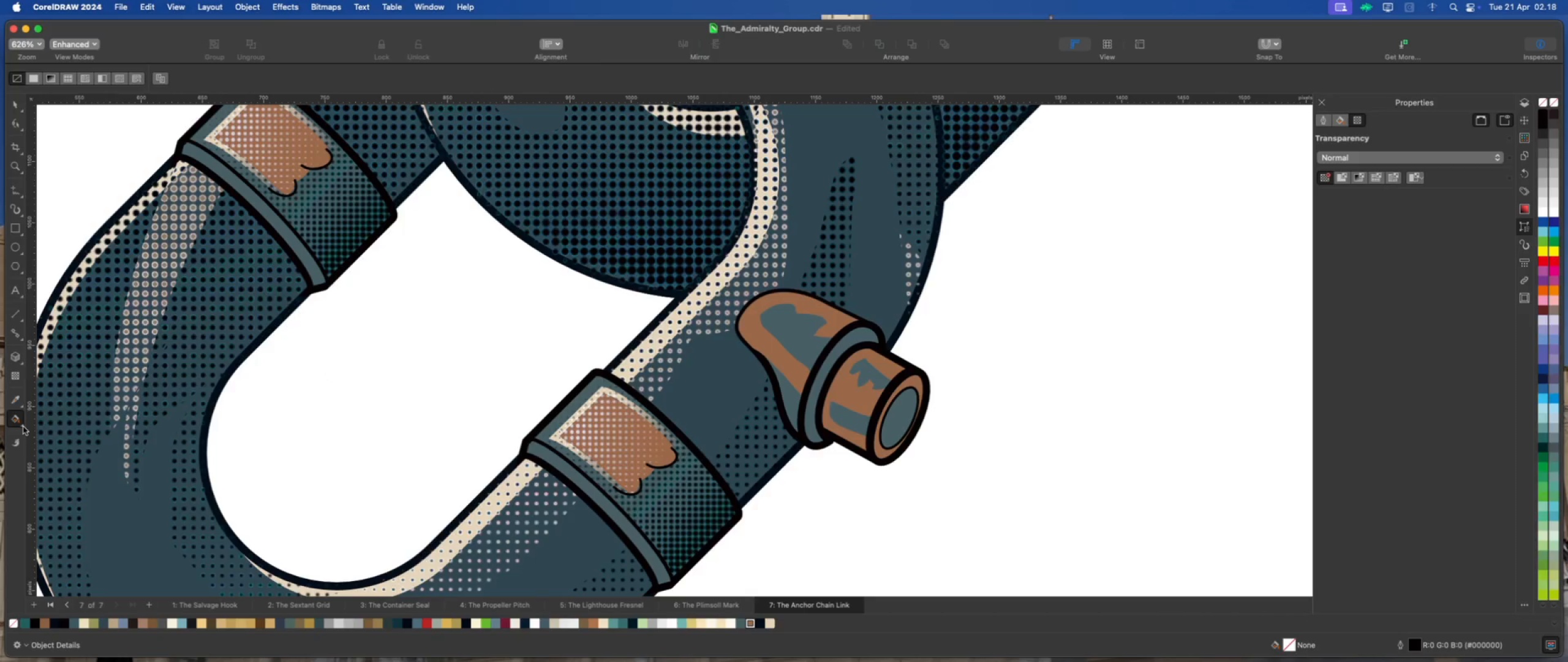 
left_click([23, 427])
 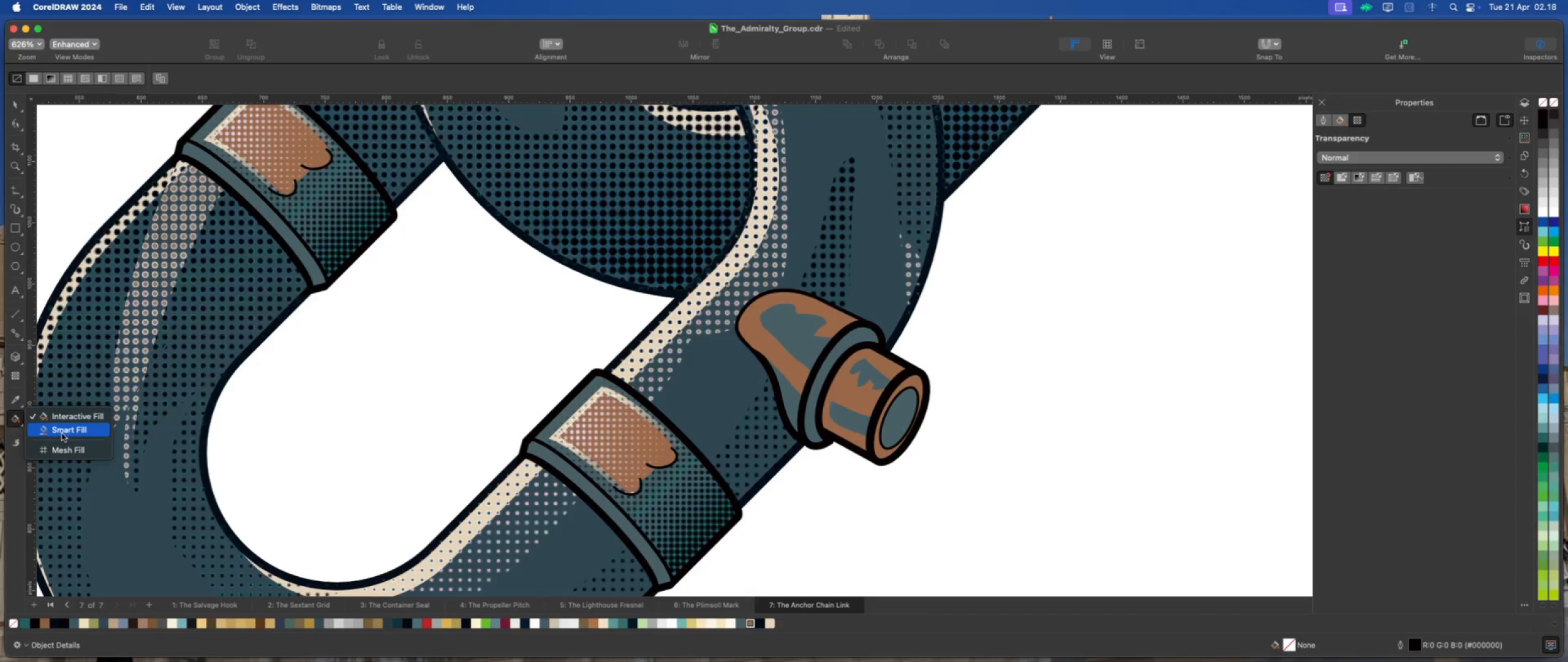 
left_click([62, 433])
 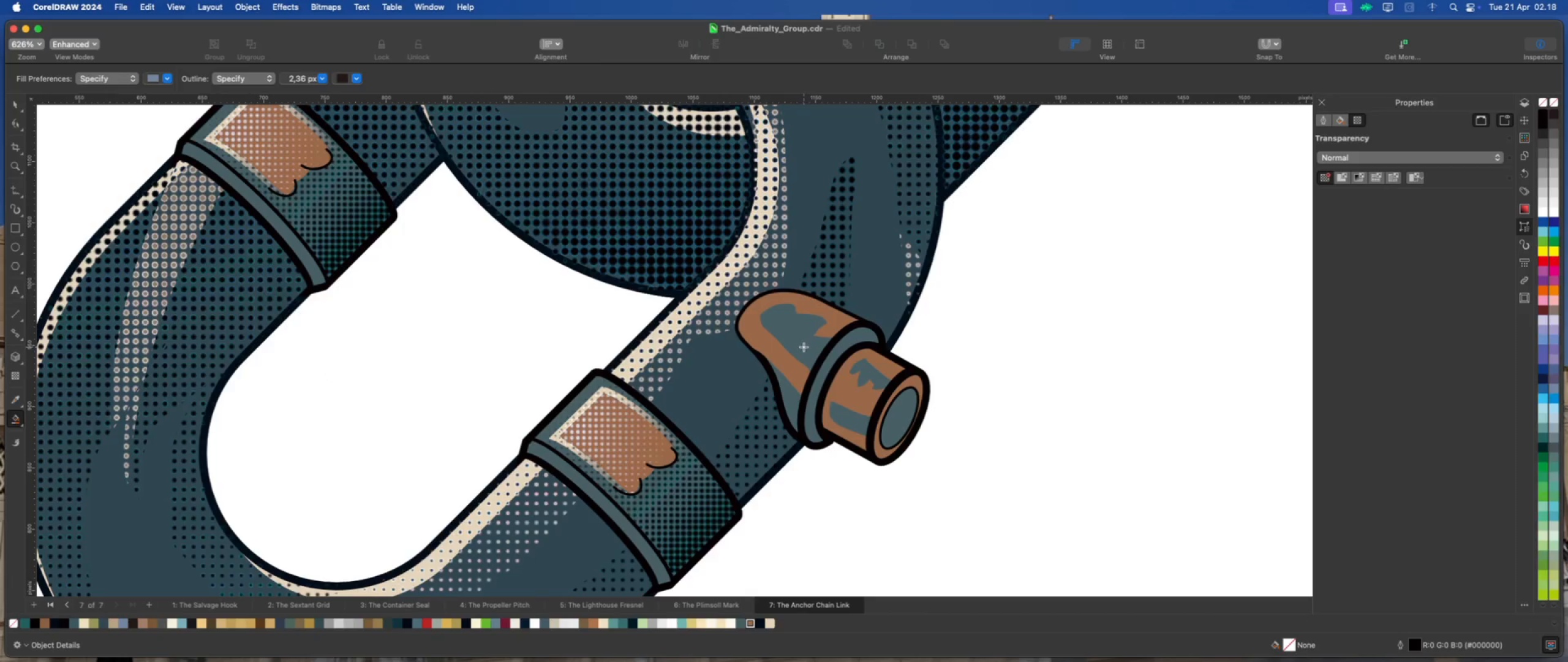 
left_click([806, 347])
 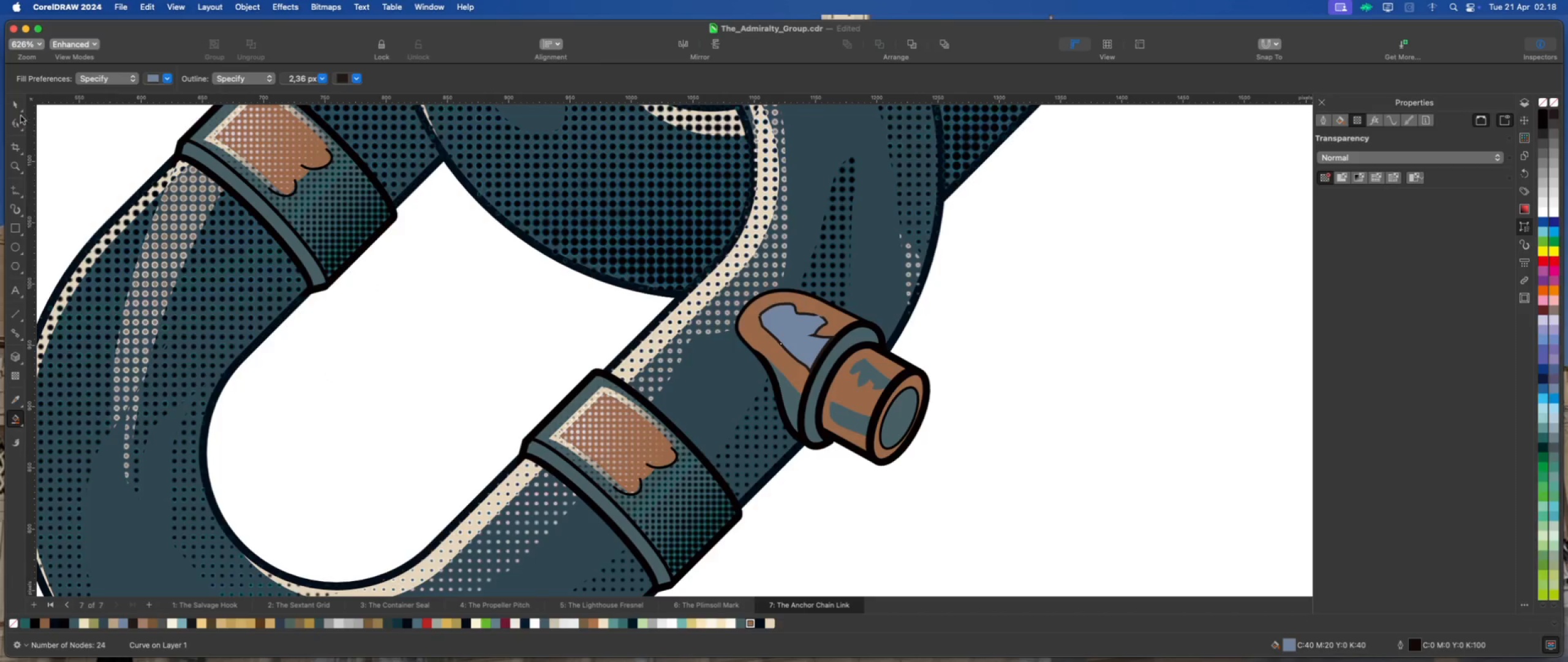 
left_click([15, 105])
 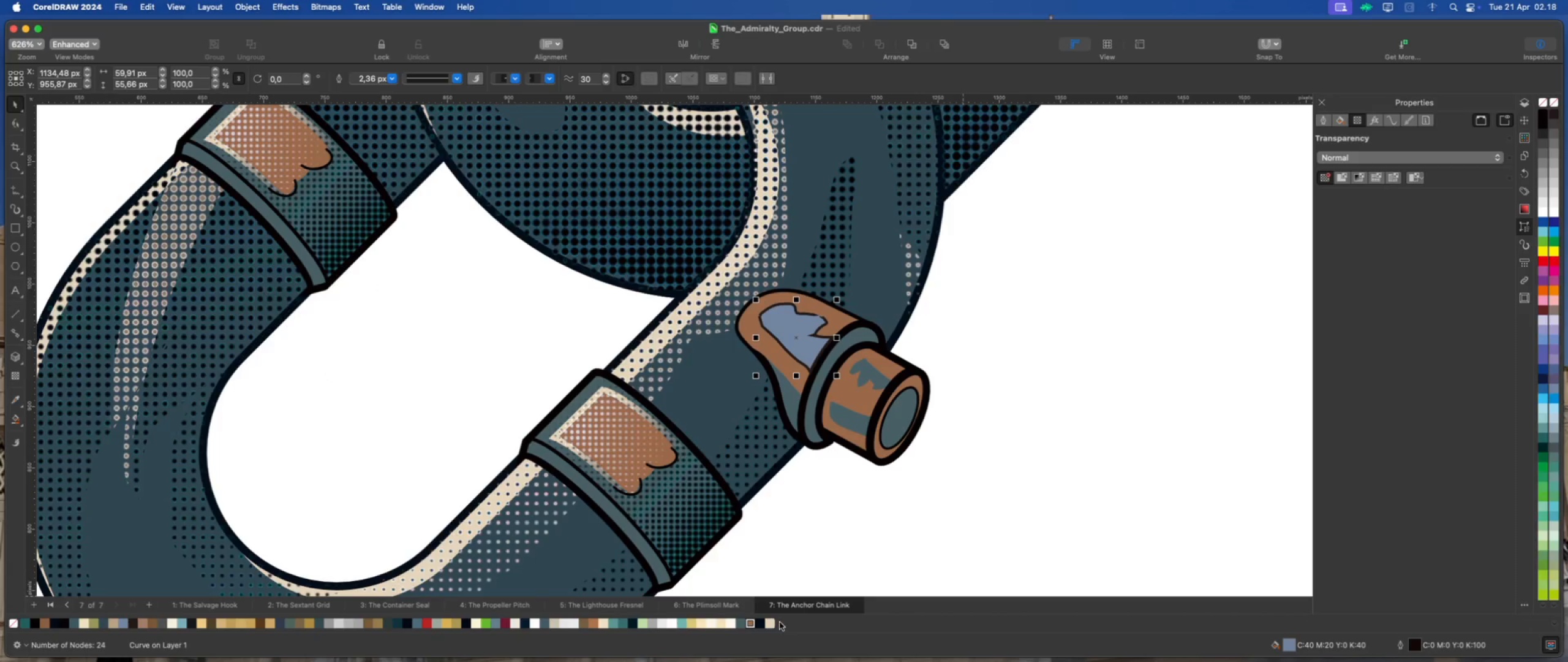 
left_click([774, 622])
 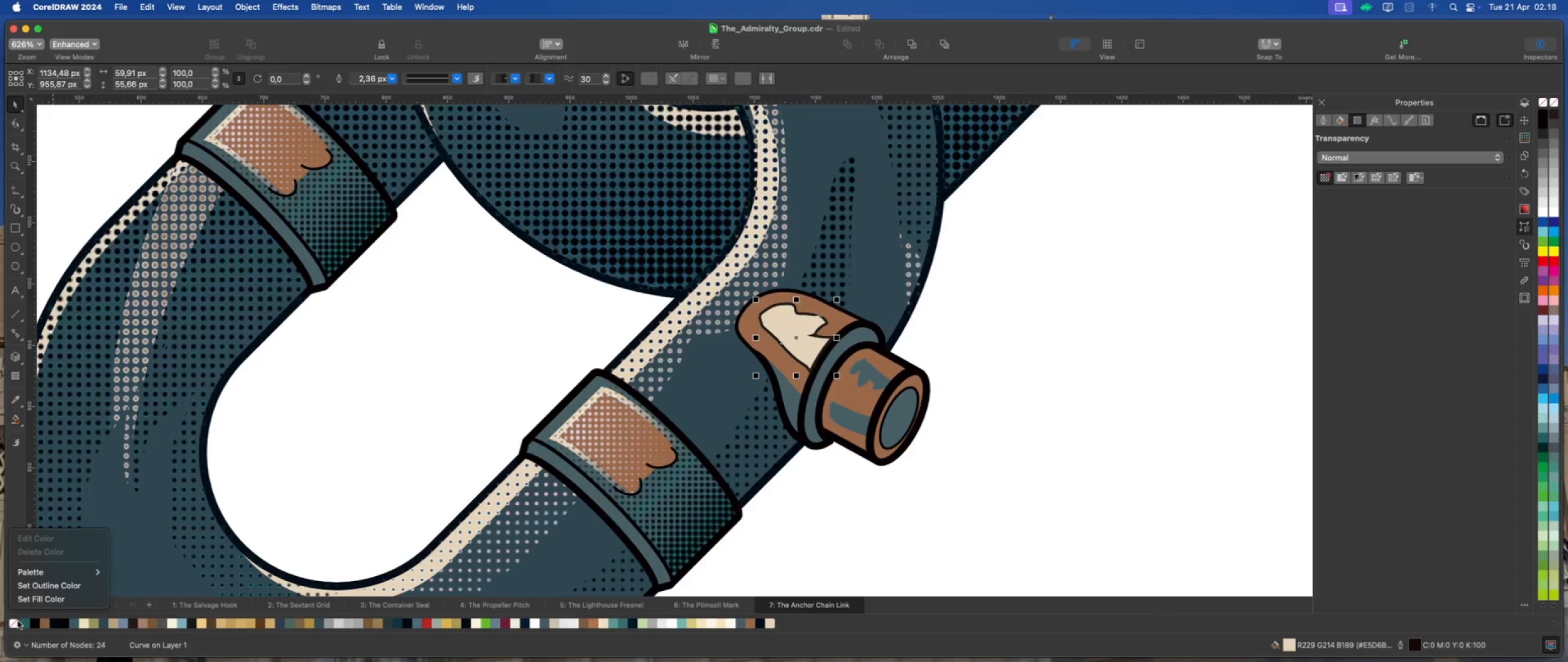 
left_click([56, 588])
 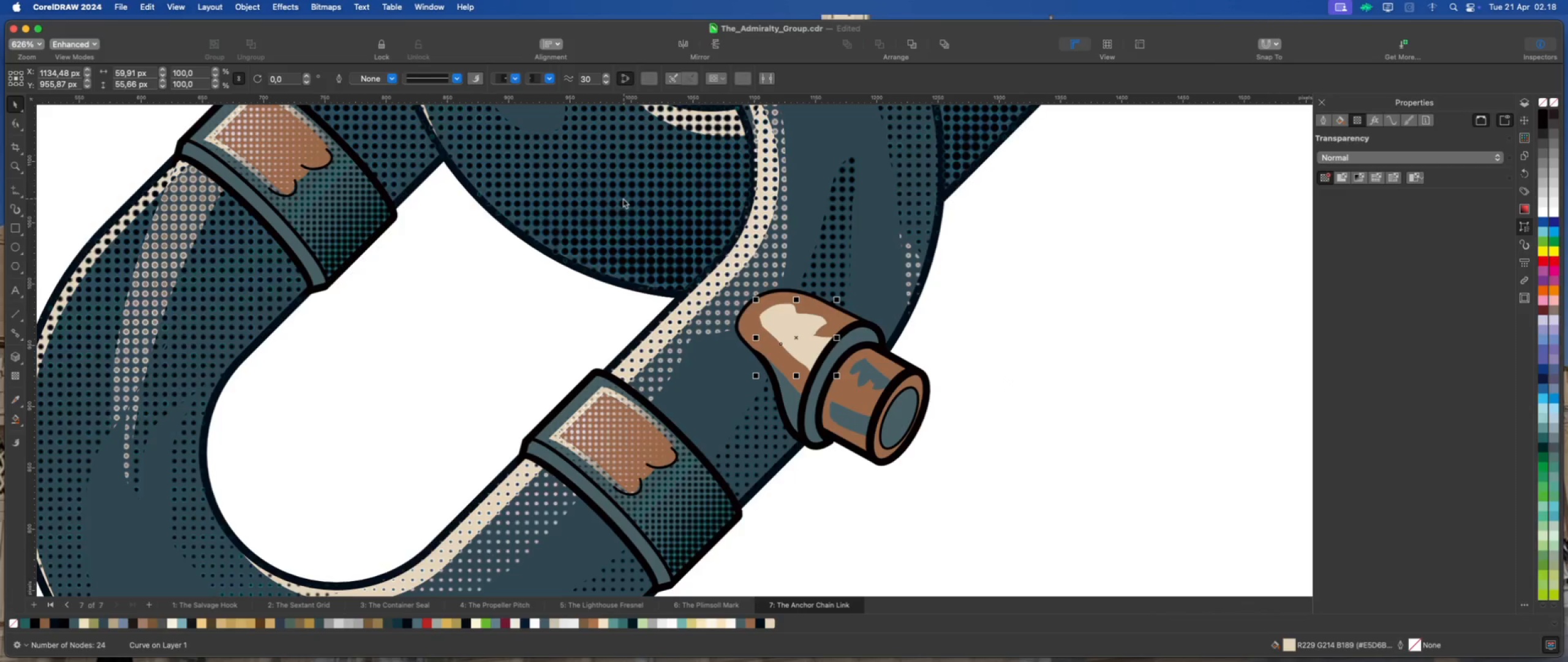 
wait(5.02)
 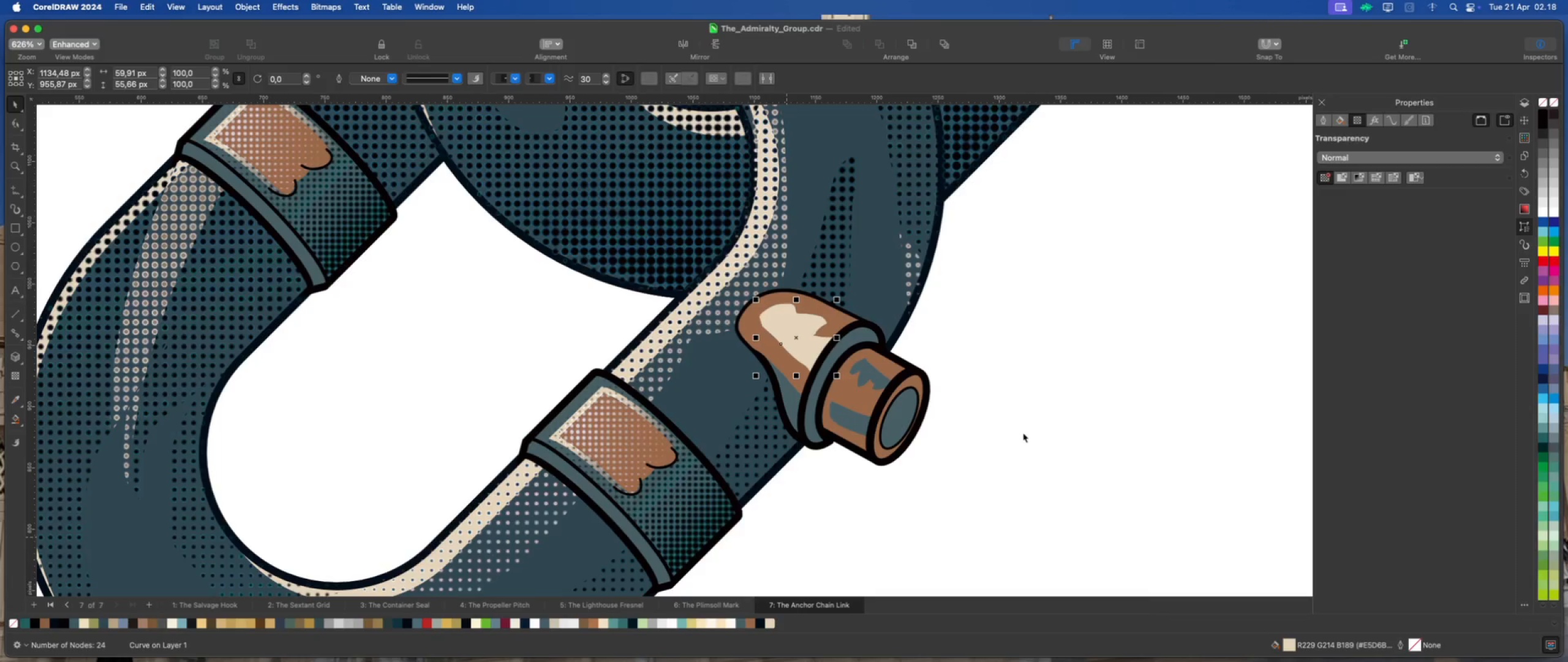 
left_click([287, 7])
 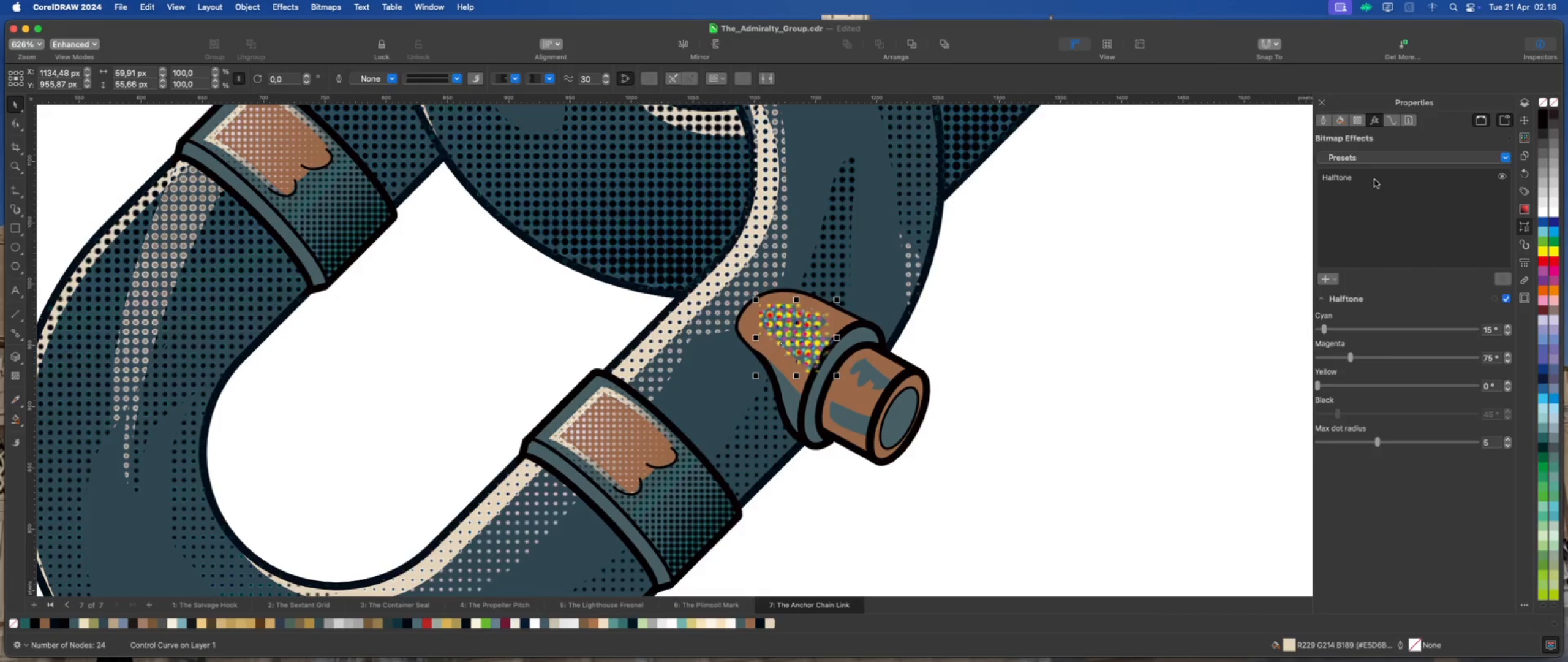 
wait(6.32)
 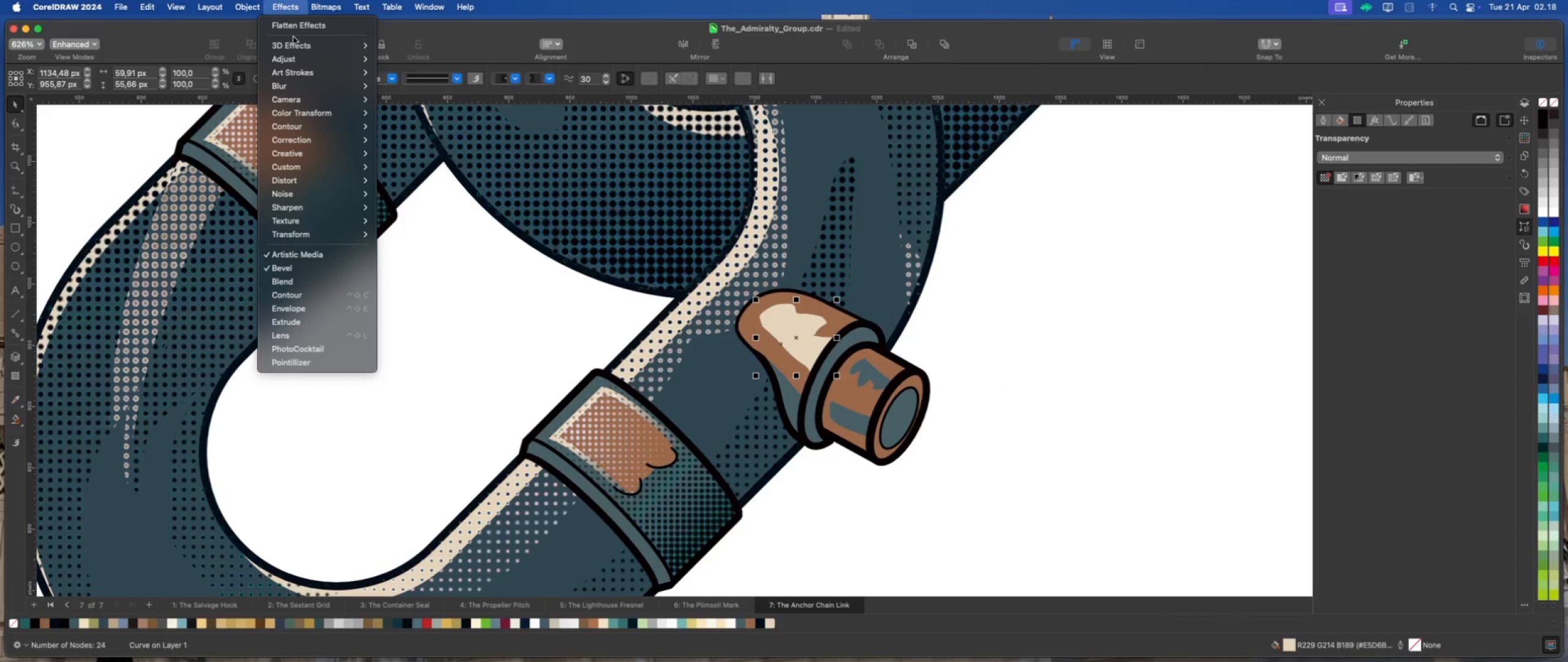 
left_click_drag(start_coordinate=[1325, 328], to_coordinate=[1296, 342])
 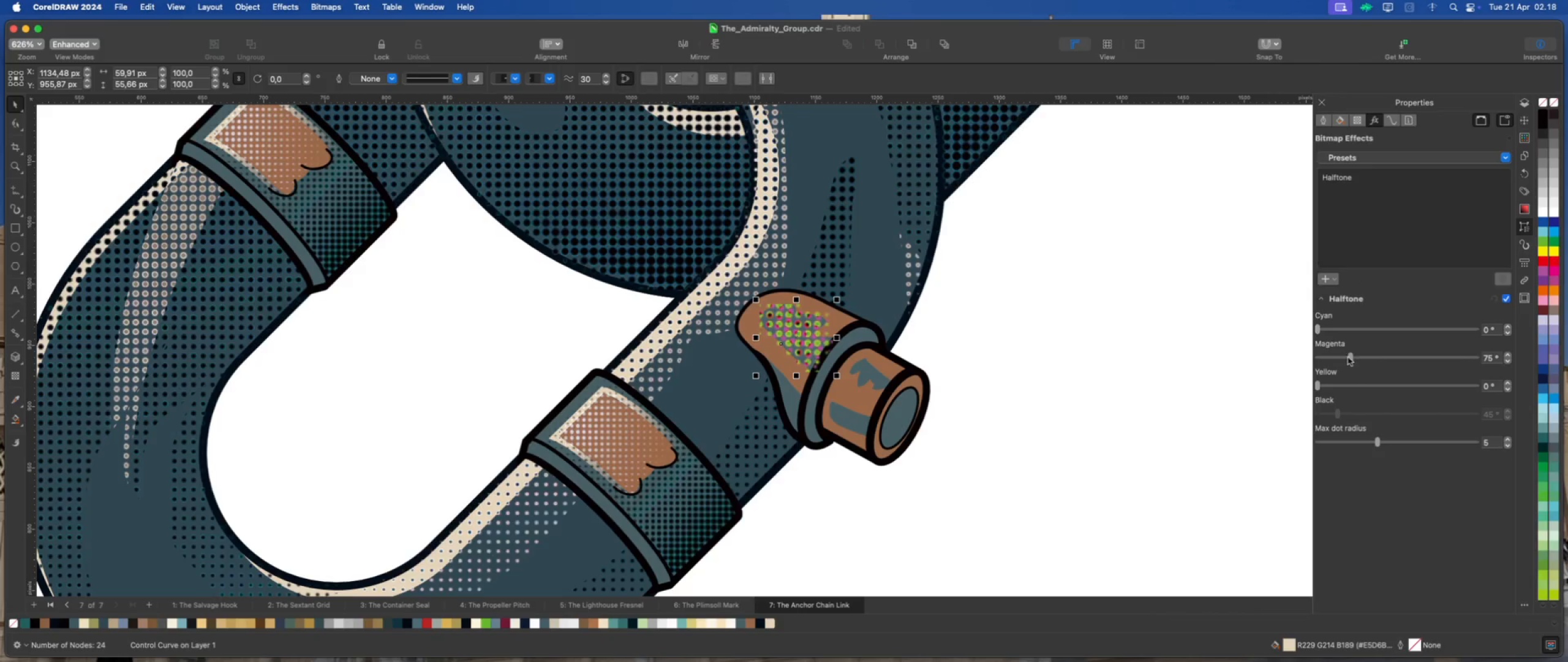 
left_click_drag(start_coordinate=[1350, 357], to_coordinate=[1293, 367])
 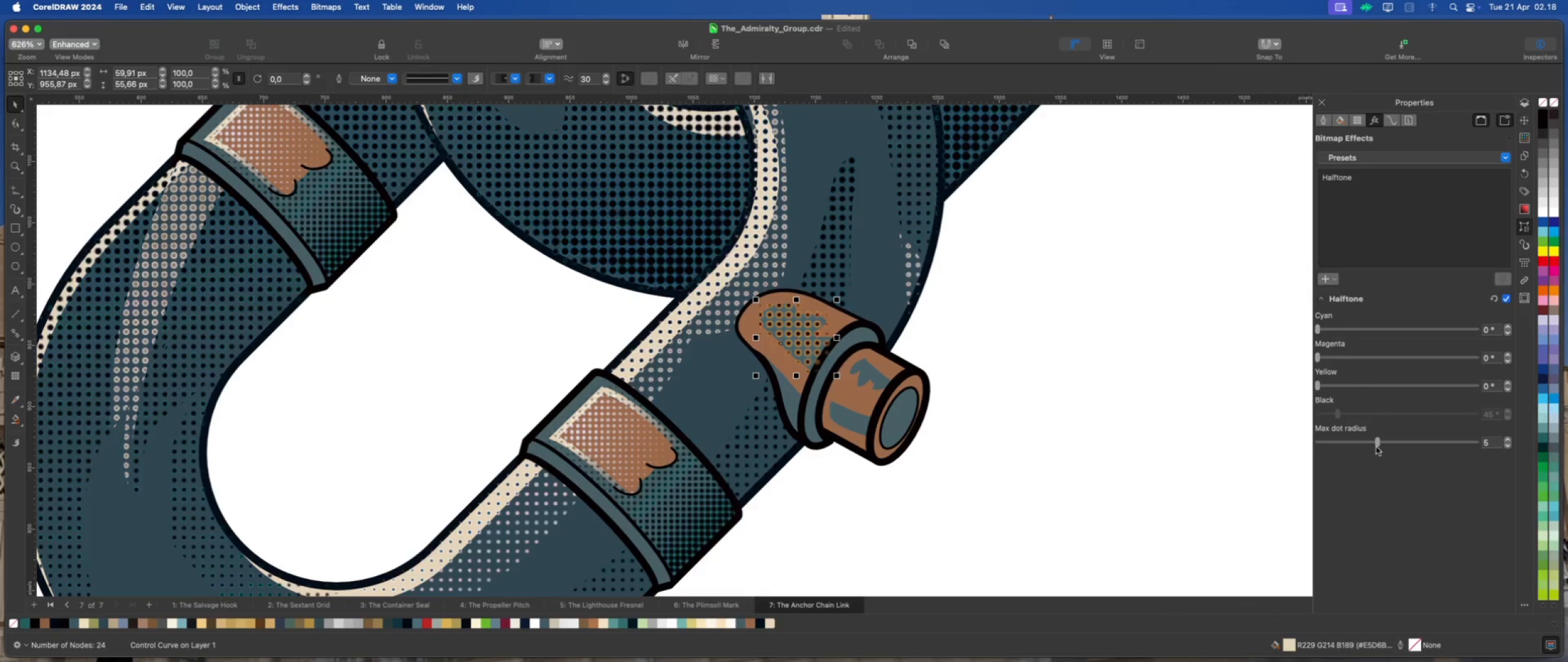 
left_click_drag(start_coordinate=[1379, 445], to_coordinate=[1351, 445])
 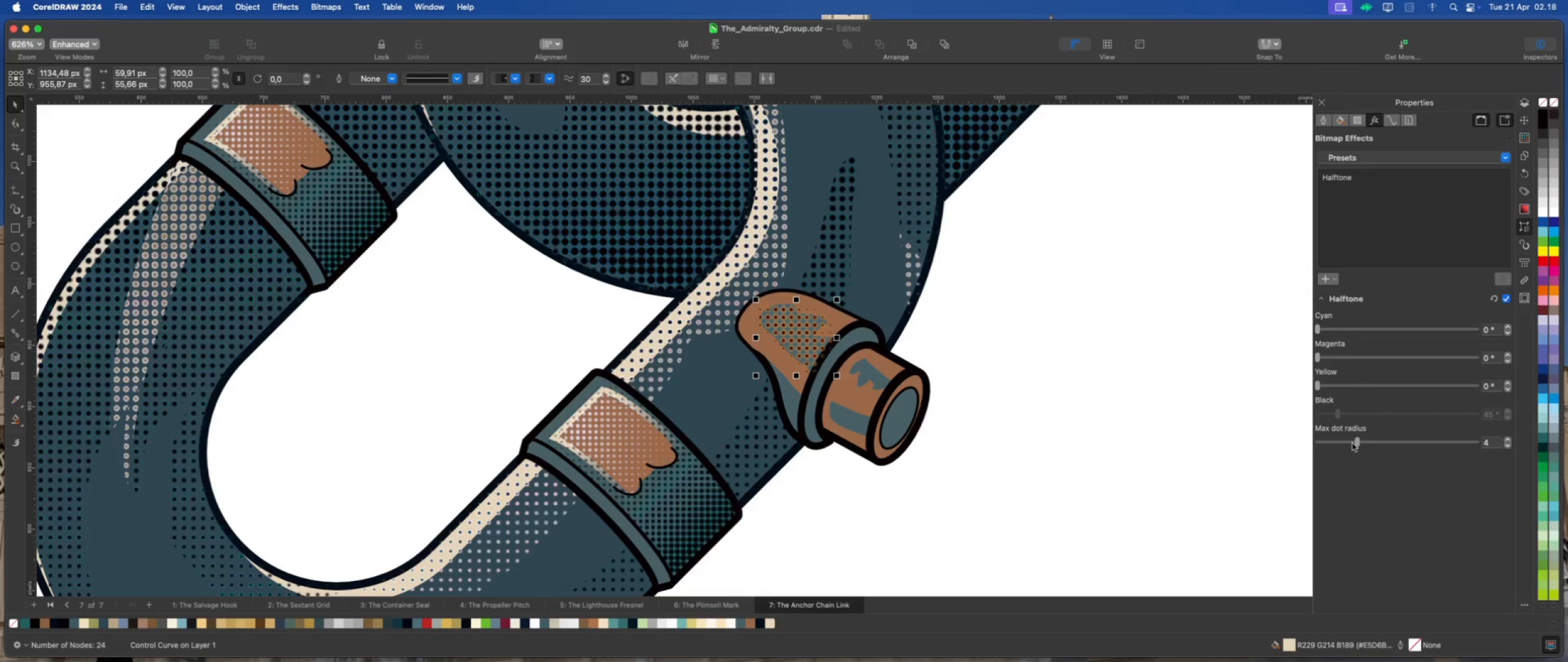 
left_click_drag(start_coordinate=[1357, 442], to_coordinate=[1345, 443])
 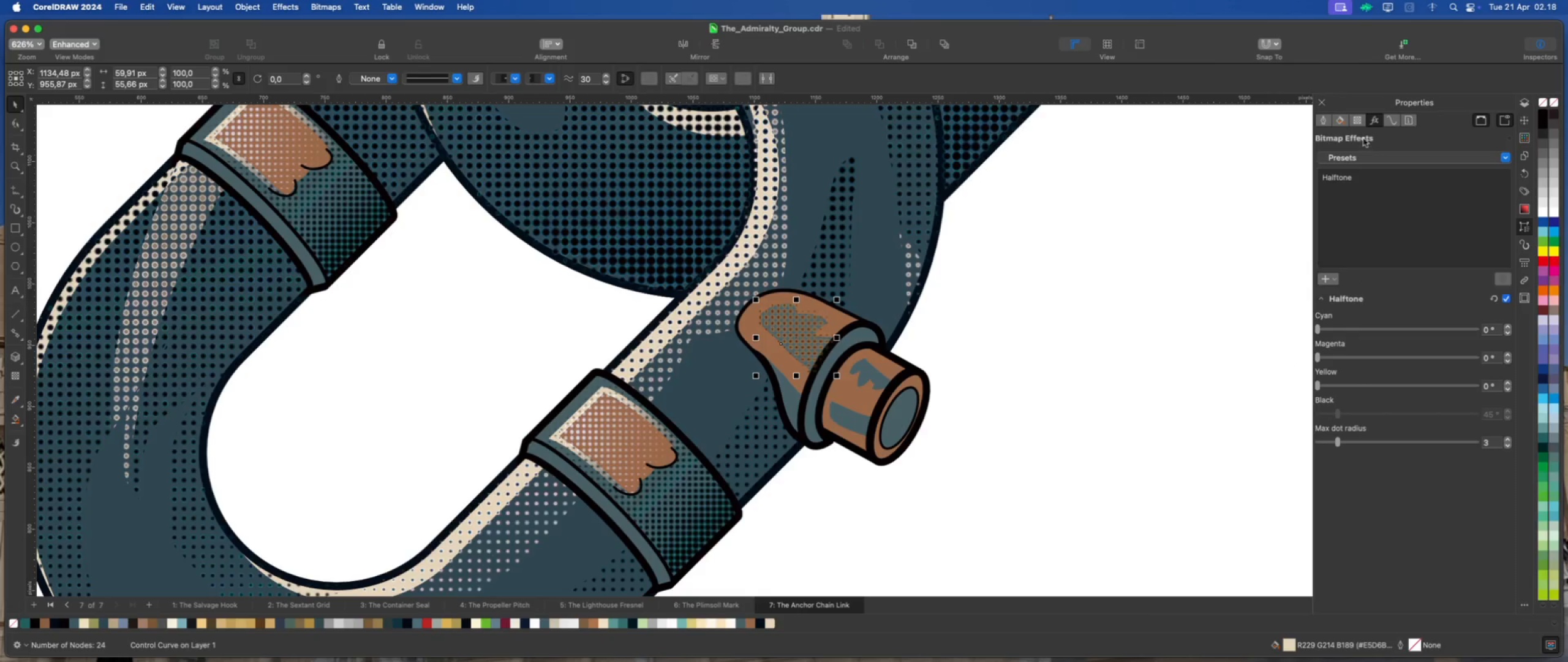 
left_click([1363, 121])
 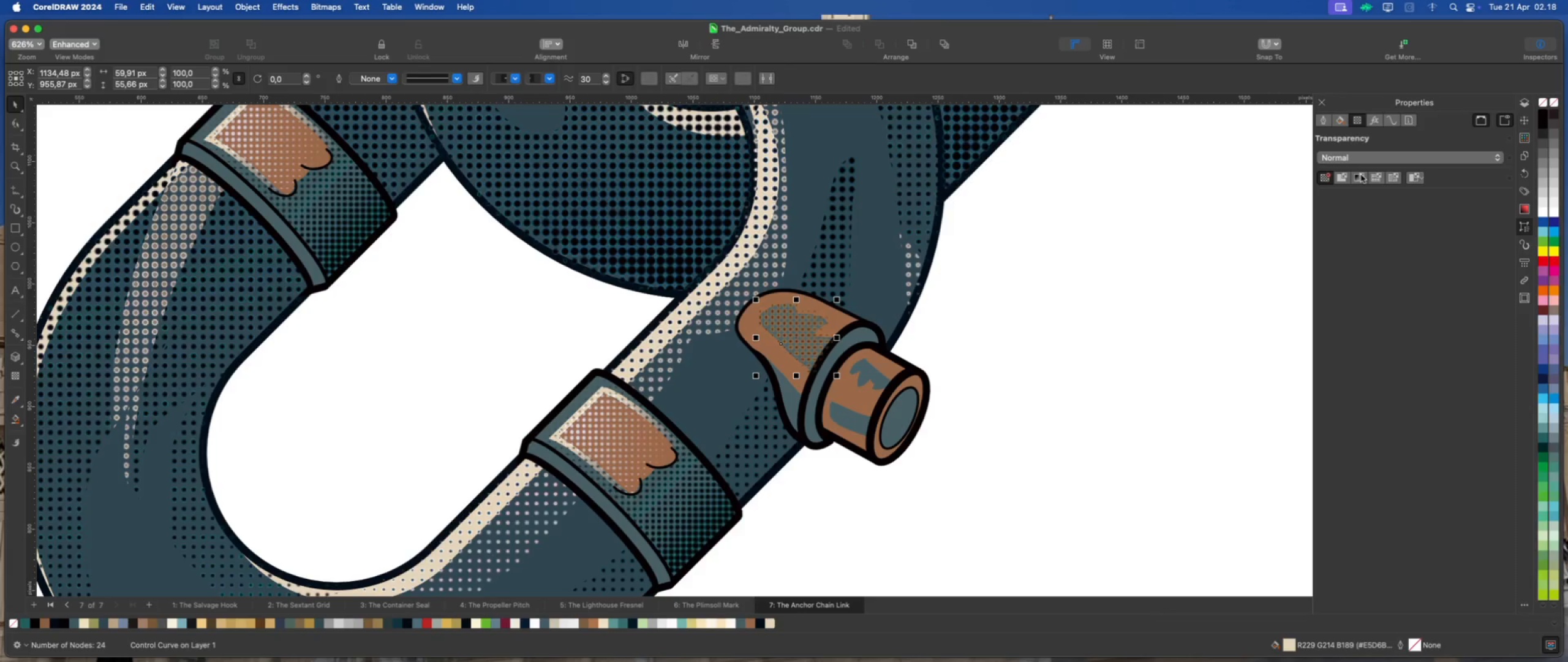 
left_click([1360, 177])
 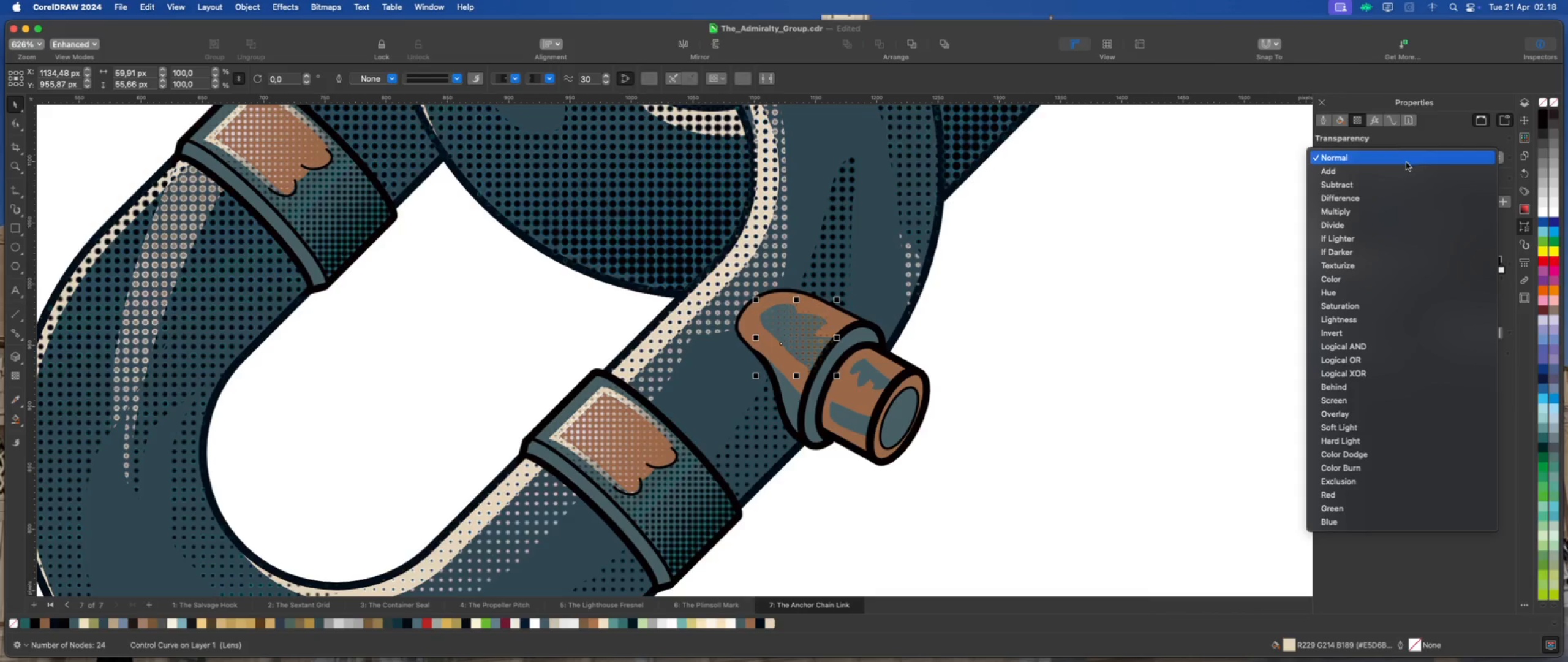 
left_click([1390, 203])
 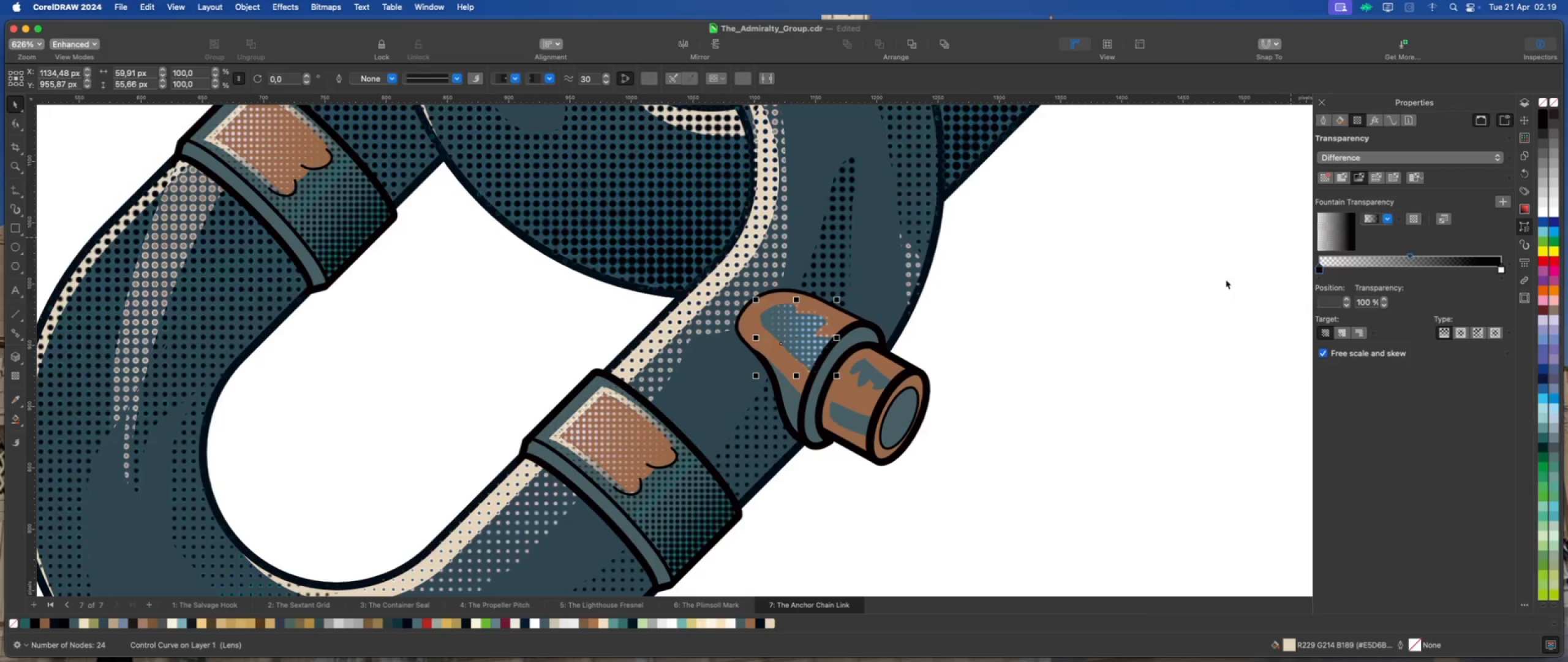 
left_click([1122, 299])
 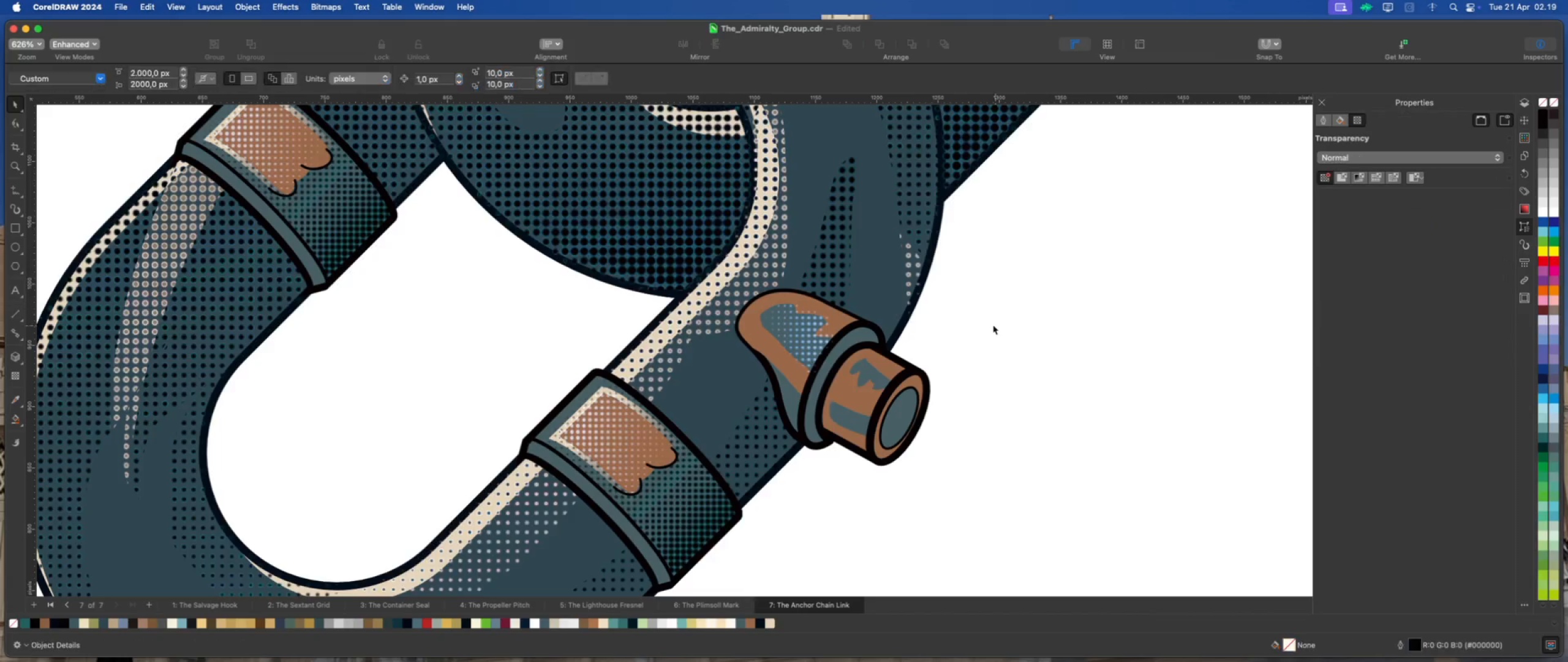 
scroll: coordinate [919, 378], scroll_direction: down, amount: 6.0
 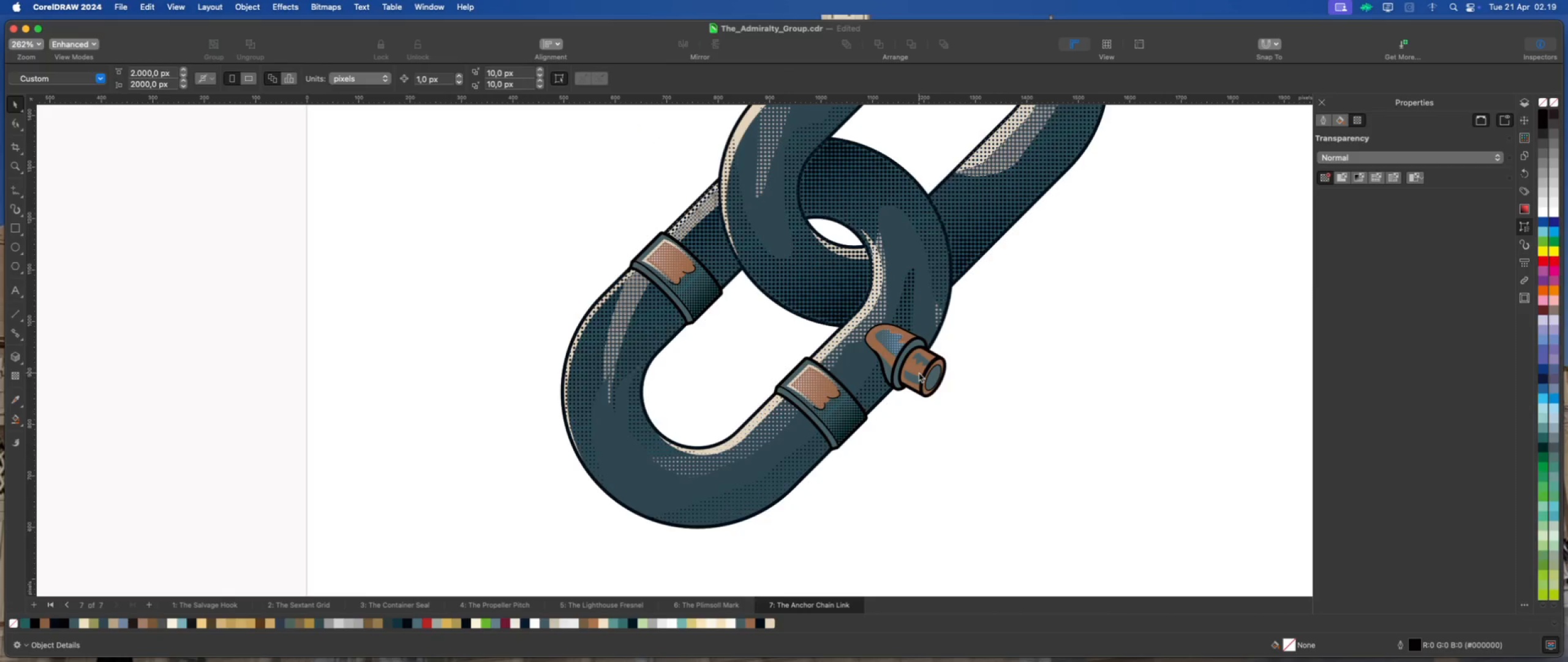 
scroll: coordinate [919, 368], scroll_direction: up, amount: 6.0
 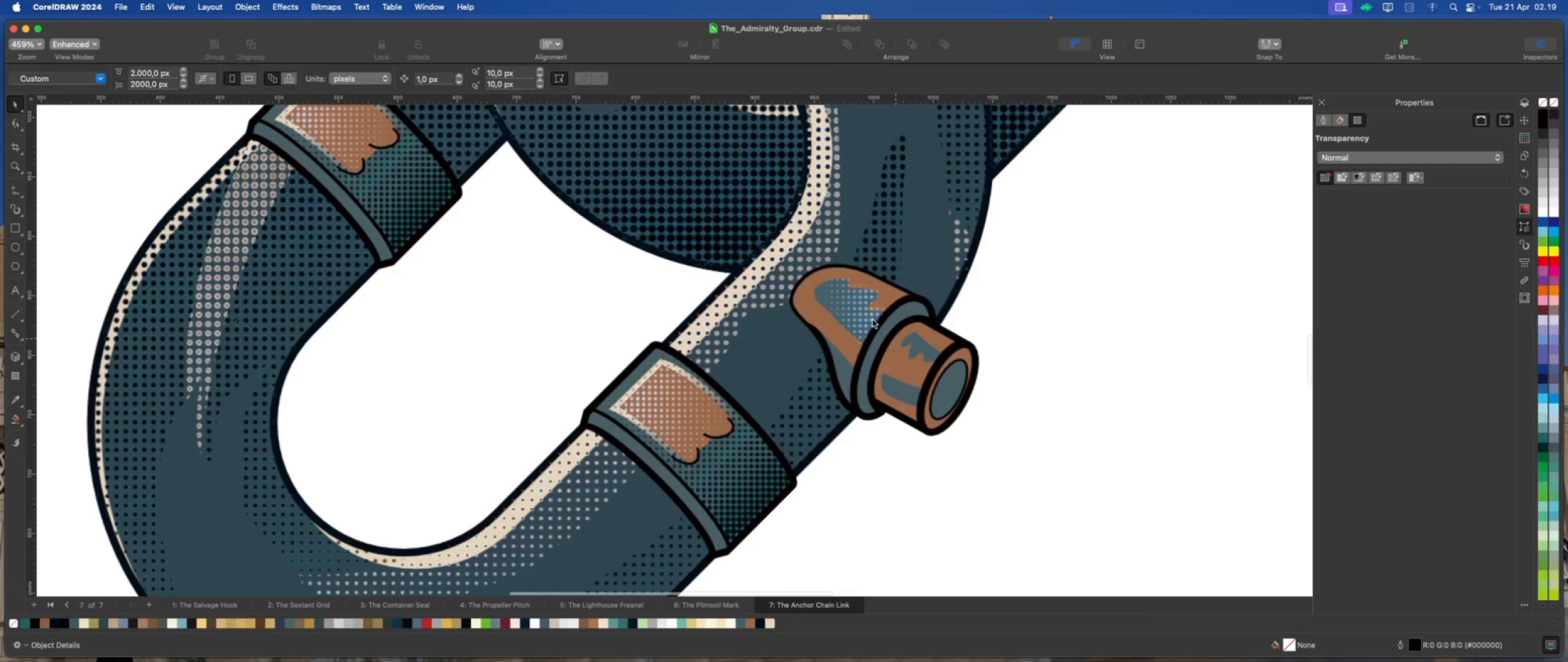 
left_click([871, 318])
 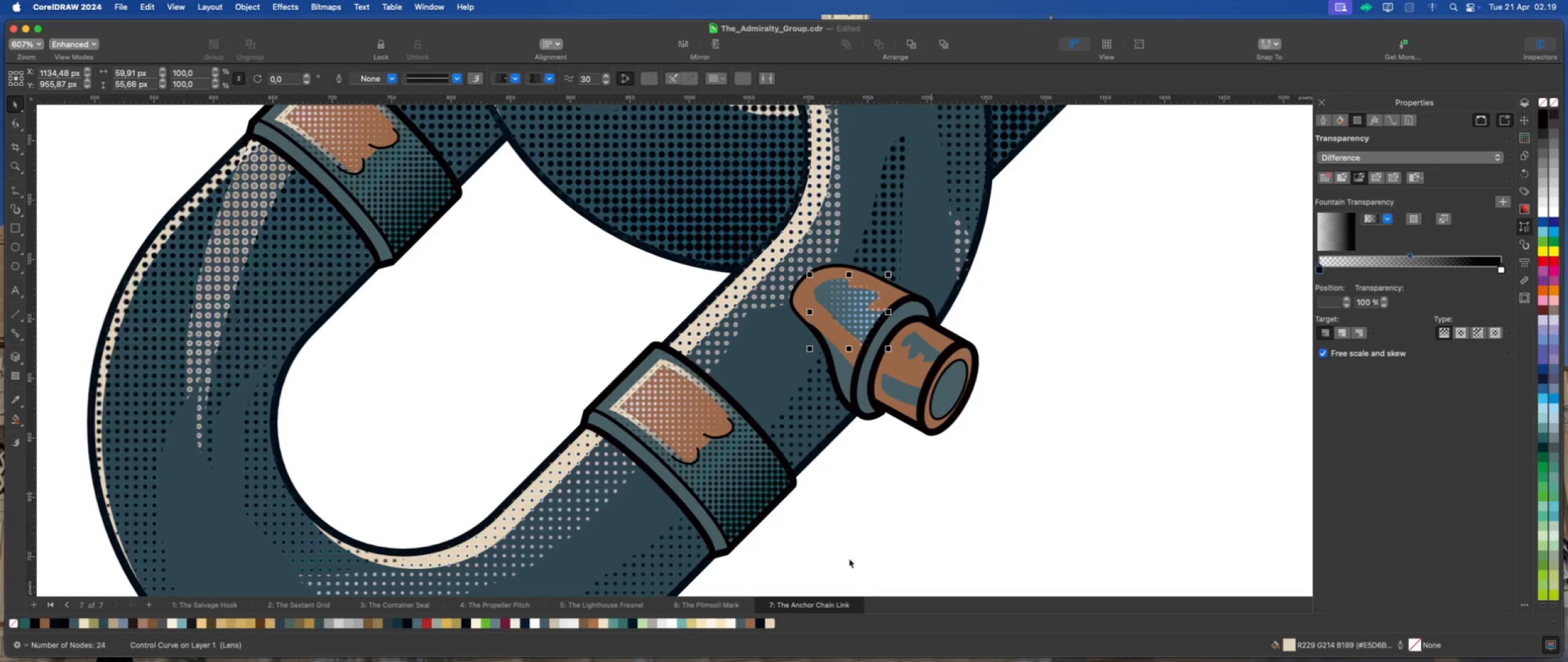 
left_click([742, 623])
 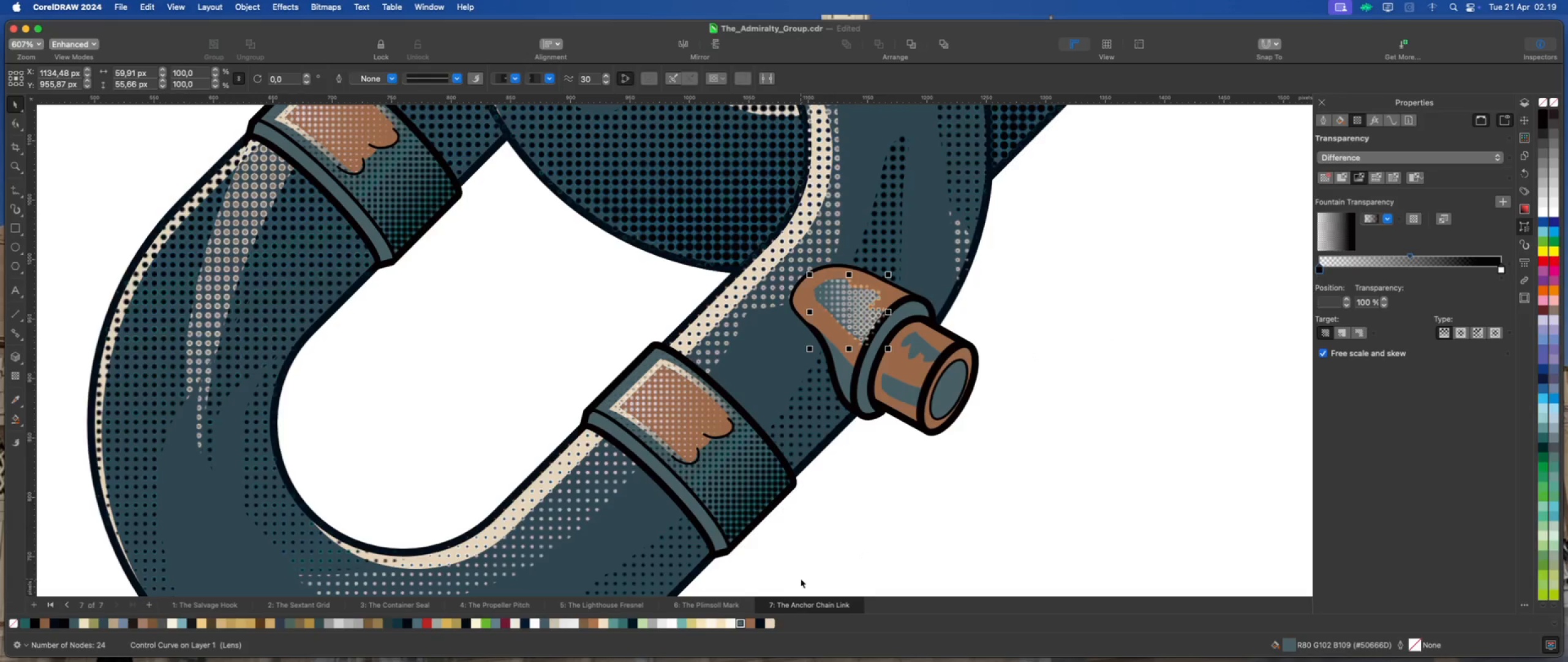 
left_click([750, 623])
 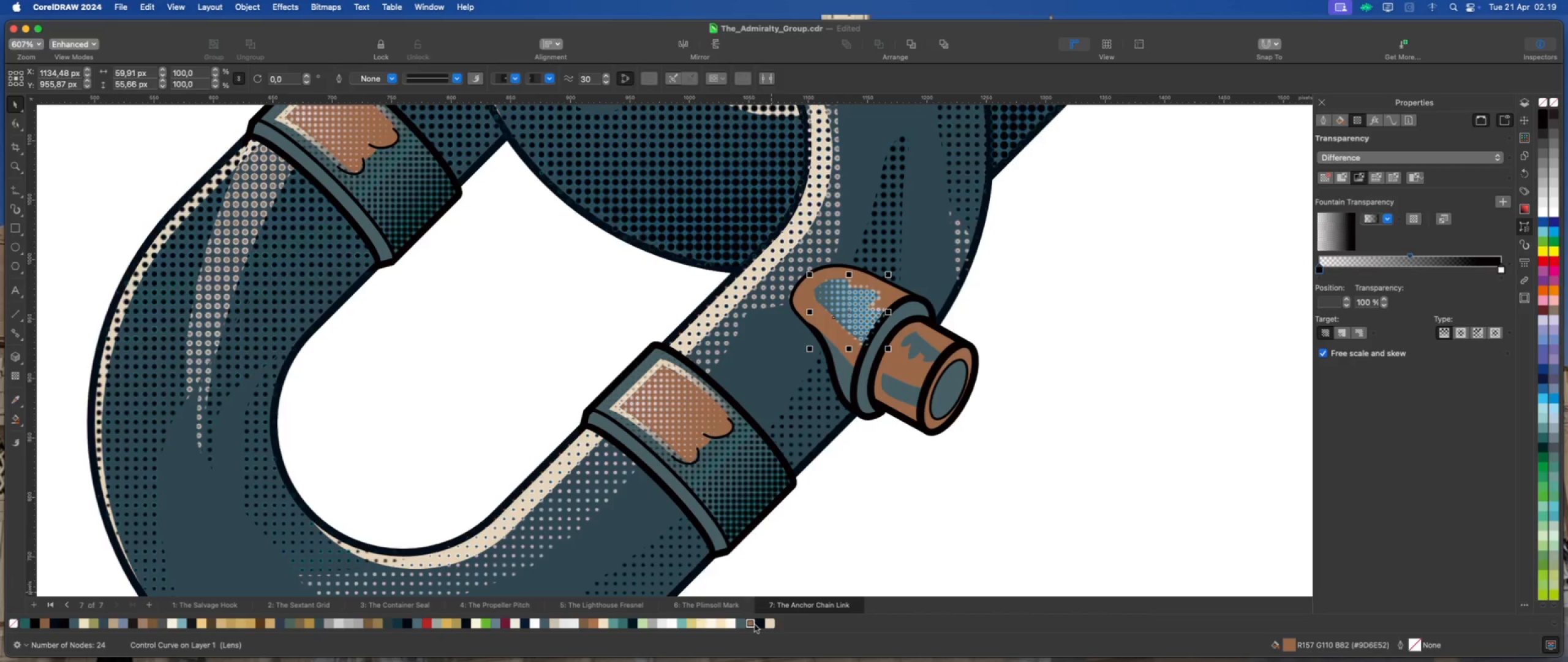 
left_click([760, 623])
 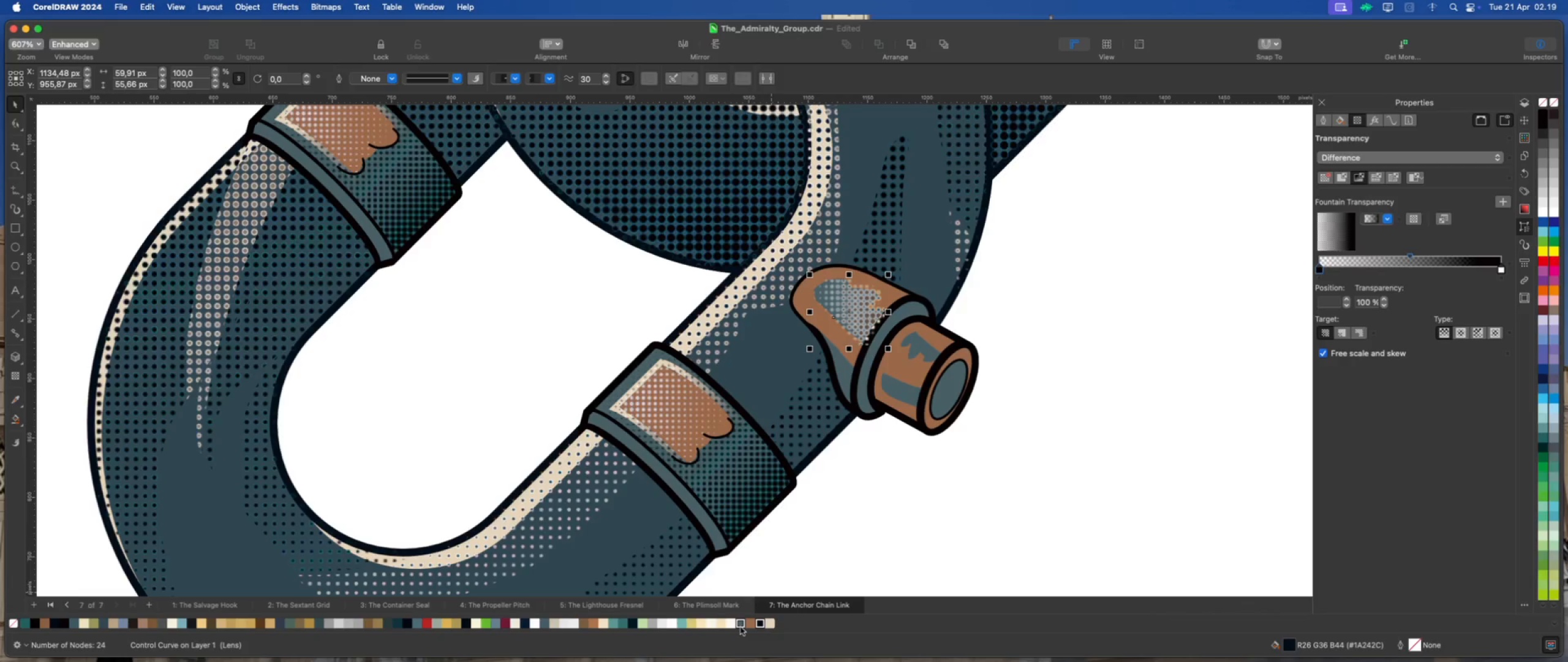 
left_click([734, 625])
 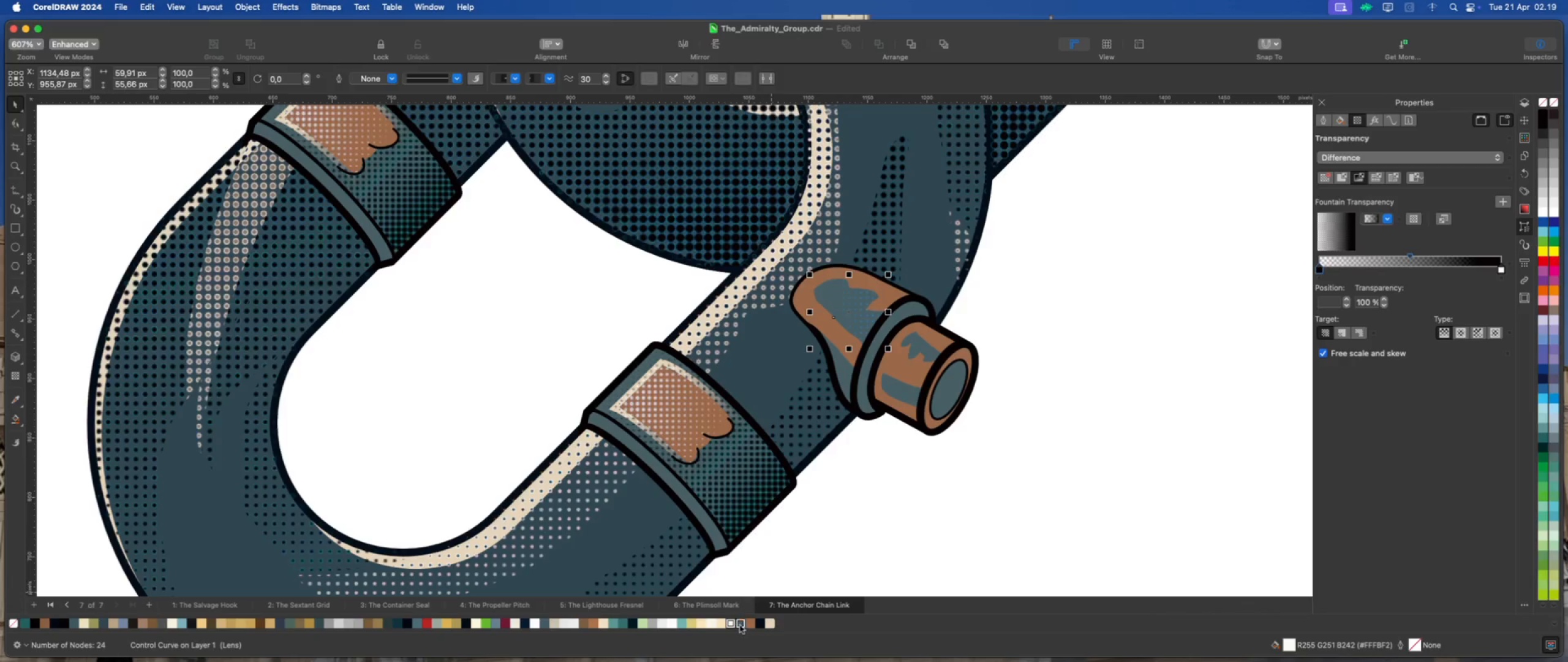 
left_click([742, 625])
 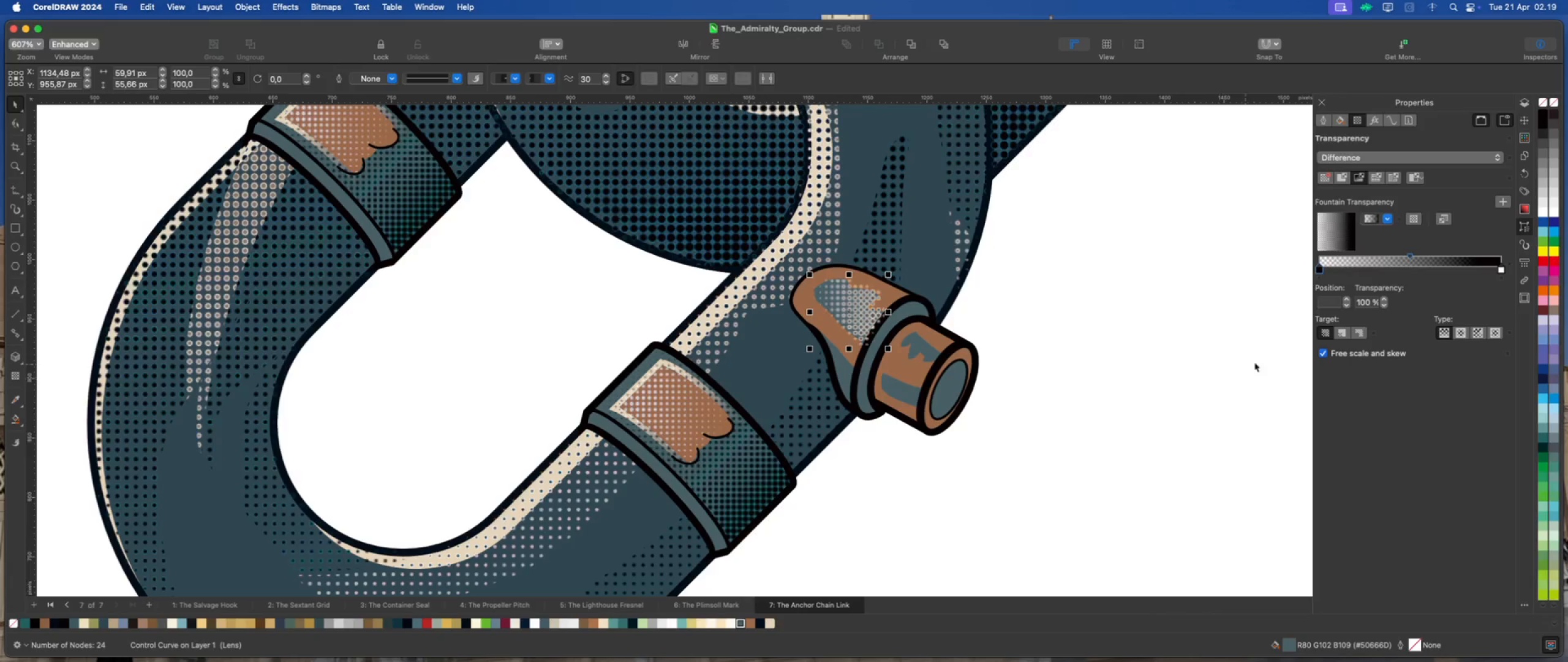 
wait(6.17)
 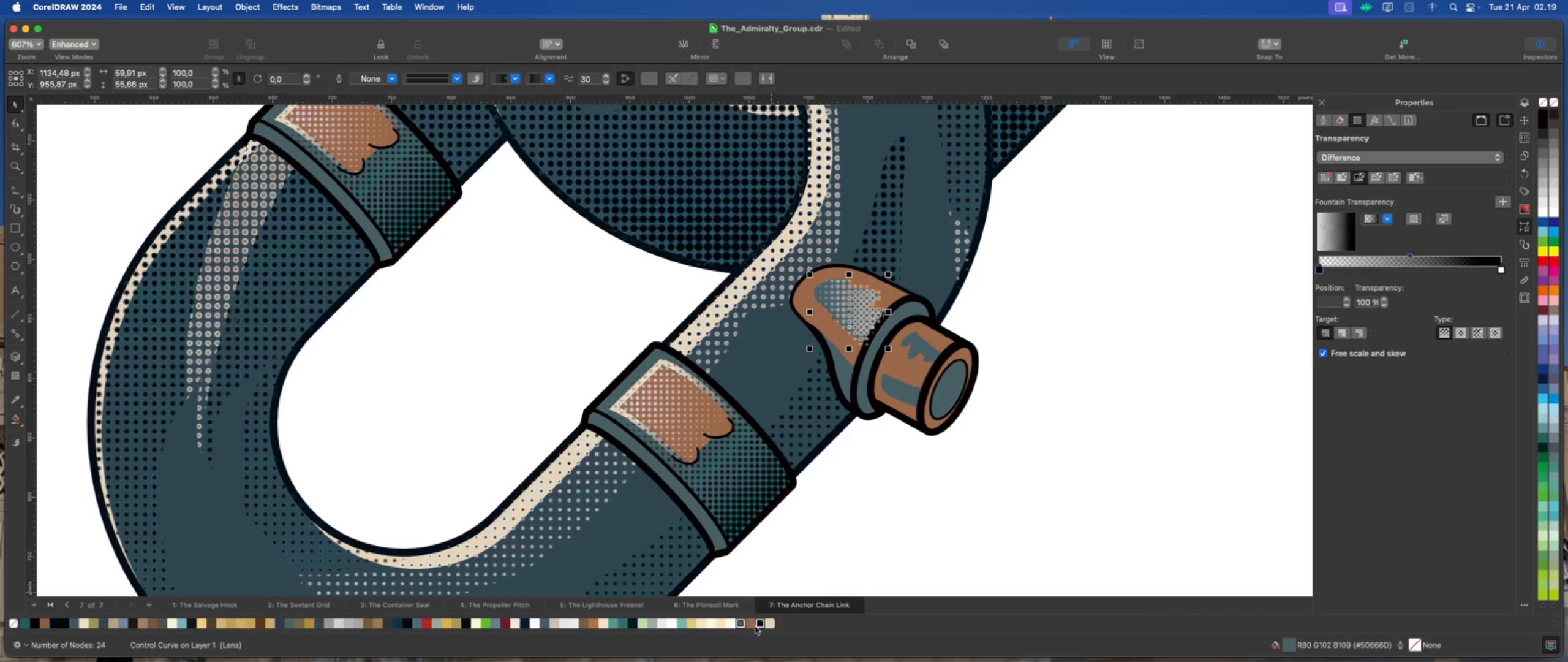 
mouse_move([783, 618])
 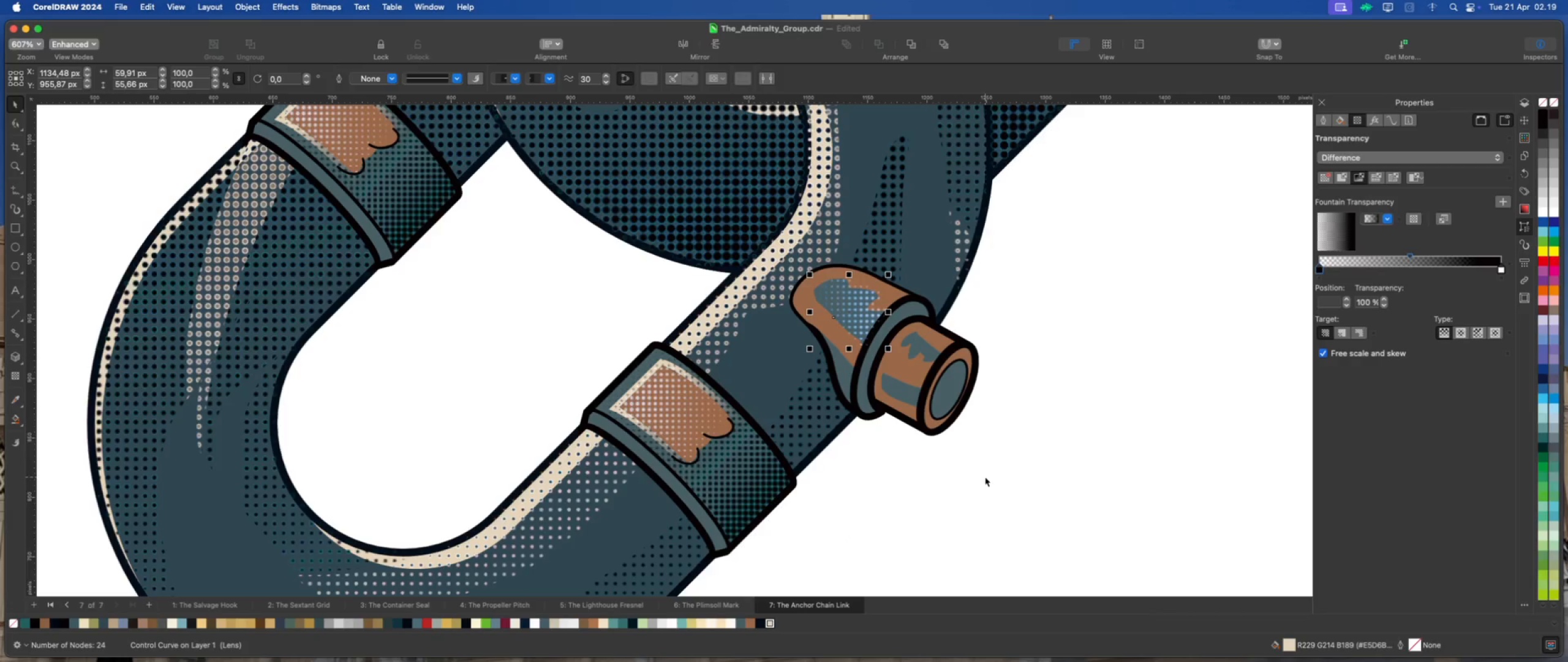 
key(Meta+D)
 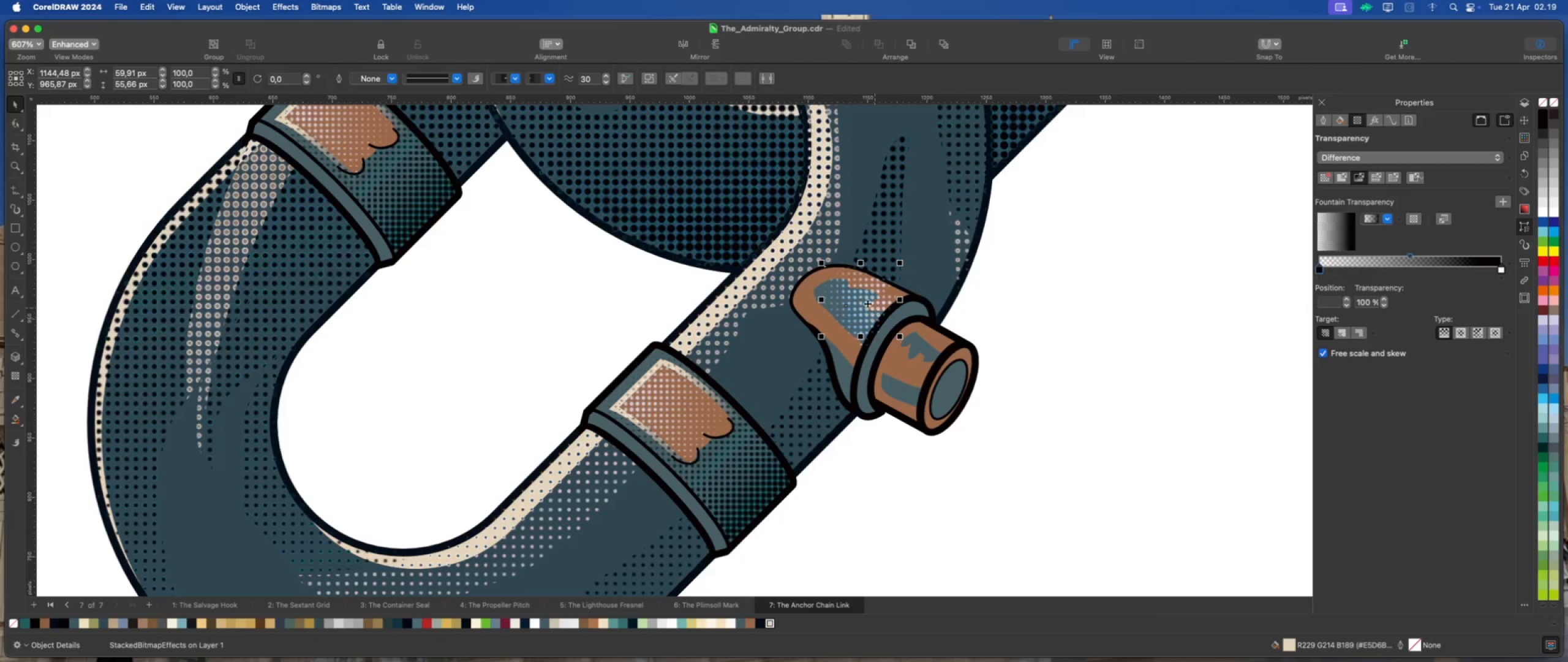 
left_click_drag(start_coordinate=[859, 299], to_coordinate=[909, 358])
 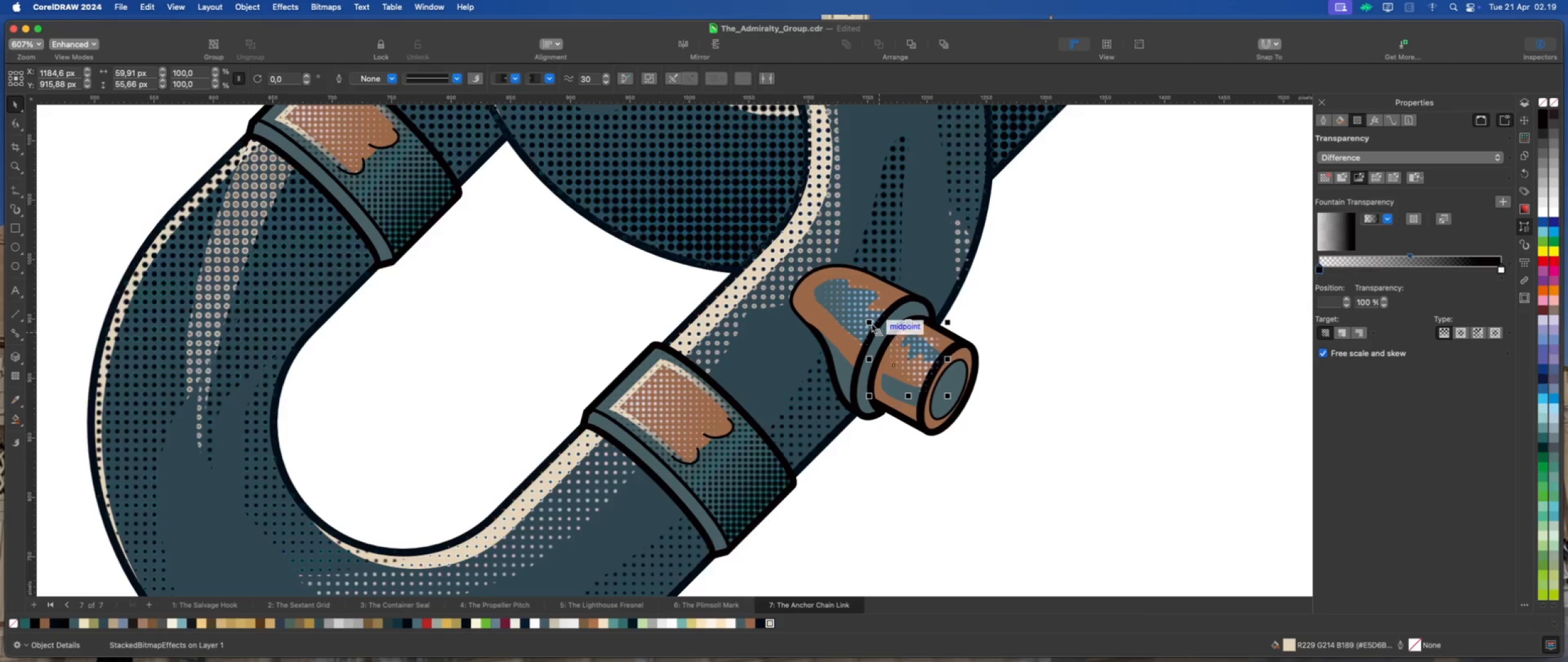 
left_click_drag(start_coordinate=[869, 322], to_coordinate=[871, 330])
 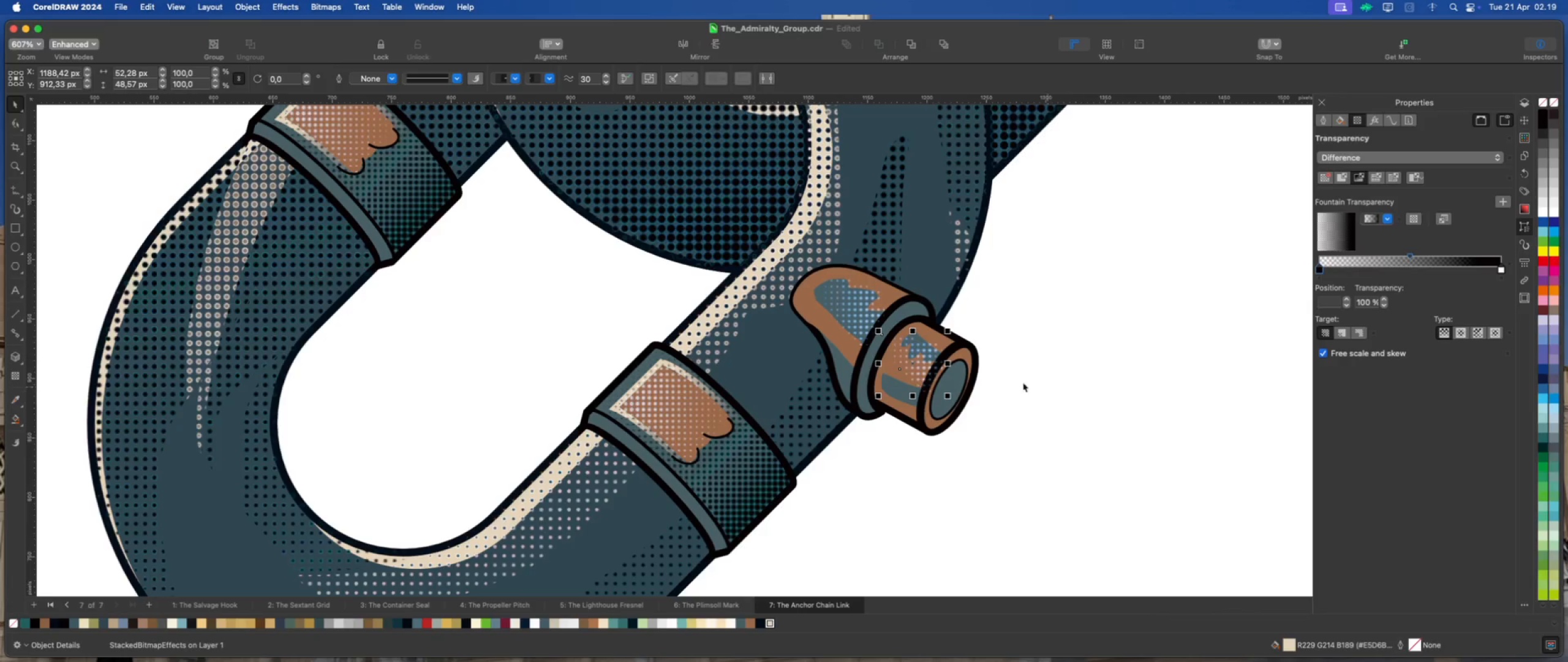 
scroll: coordinate [904, 470], scroll_direction: down, amount: 9.0
 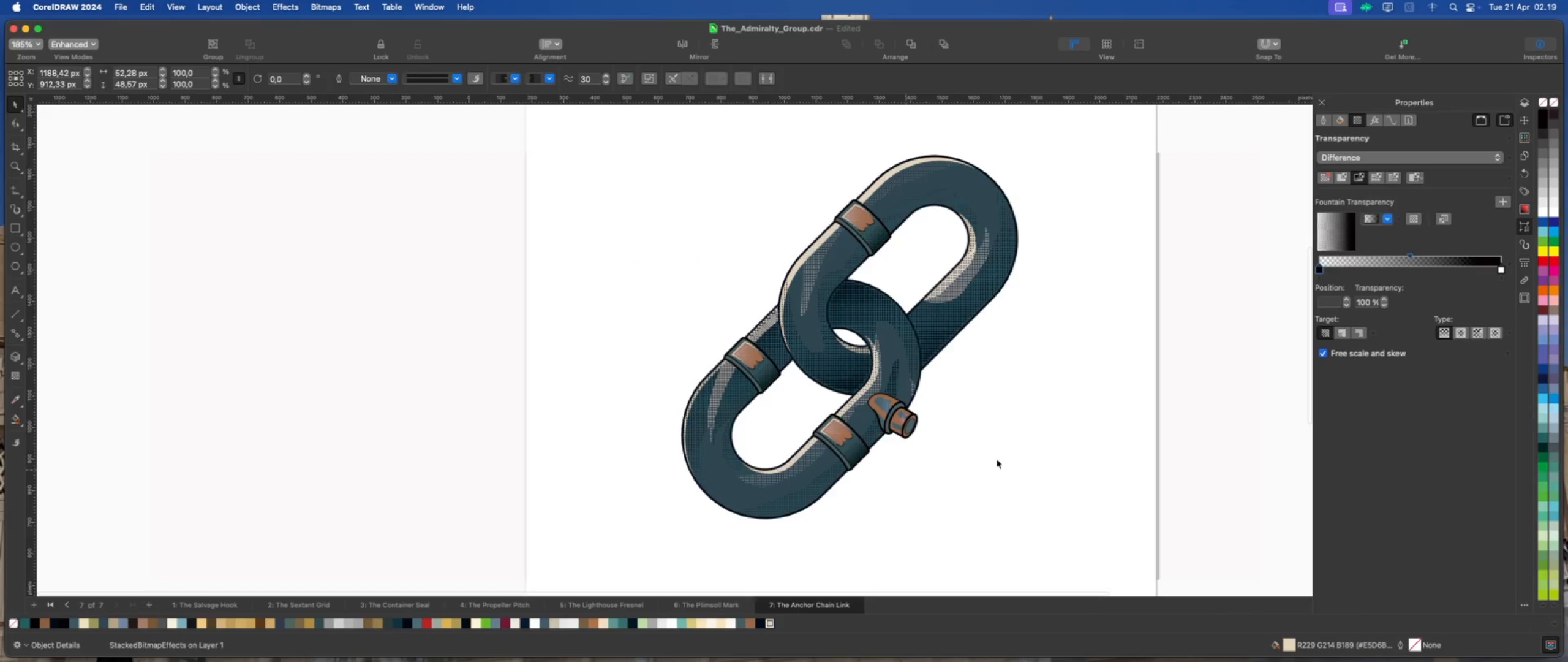 
left_click([998, 458])
 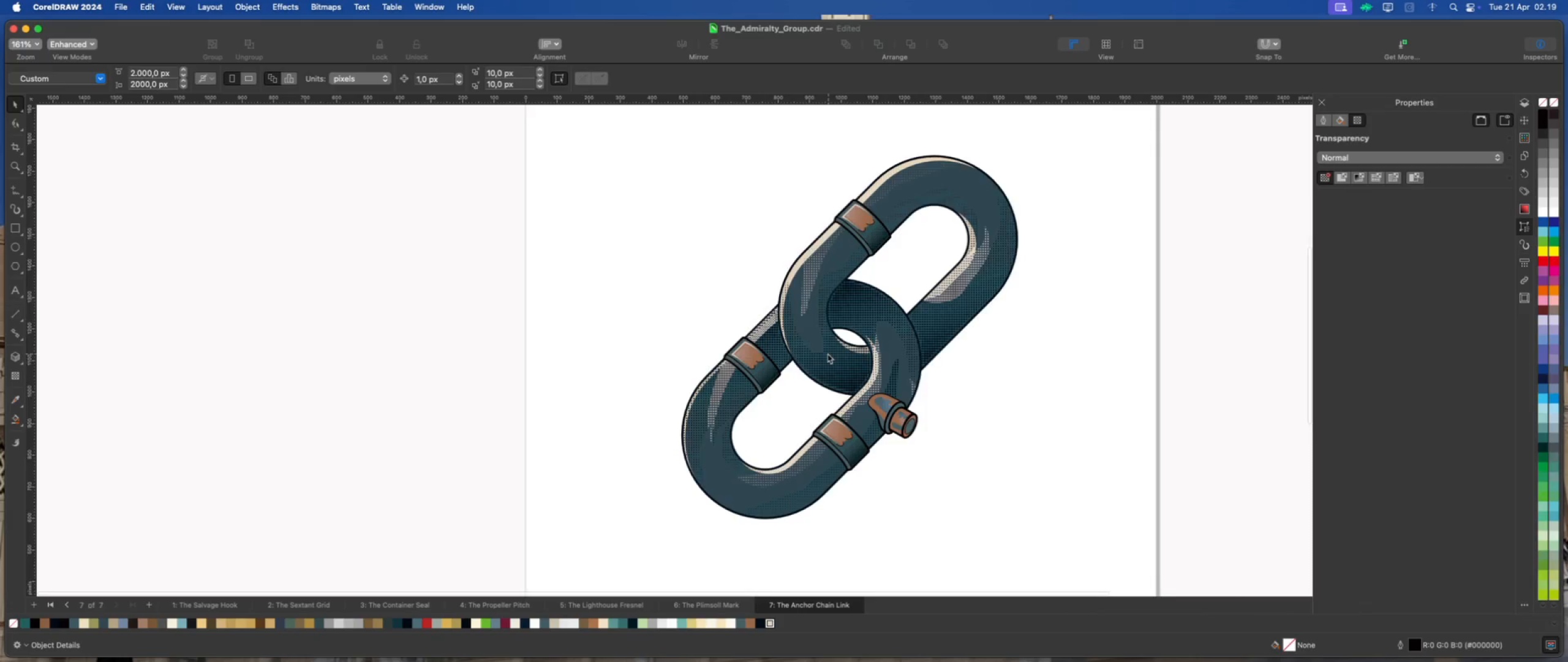 
scroll: coordinate [827, 354], scroll_direction: down, amount: 1.0
 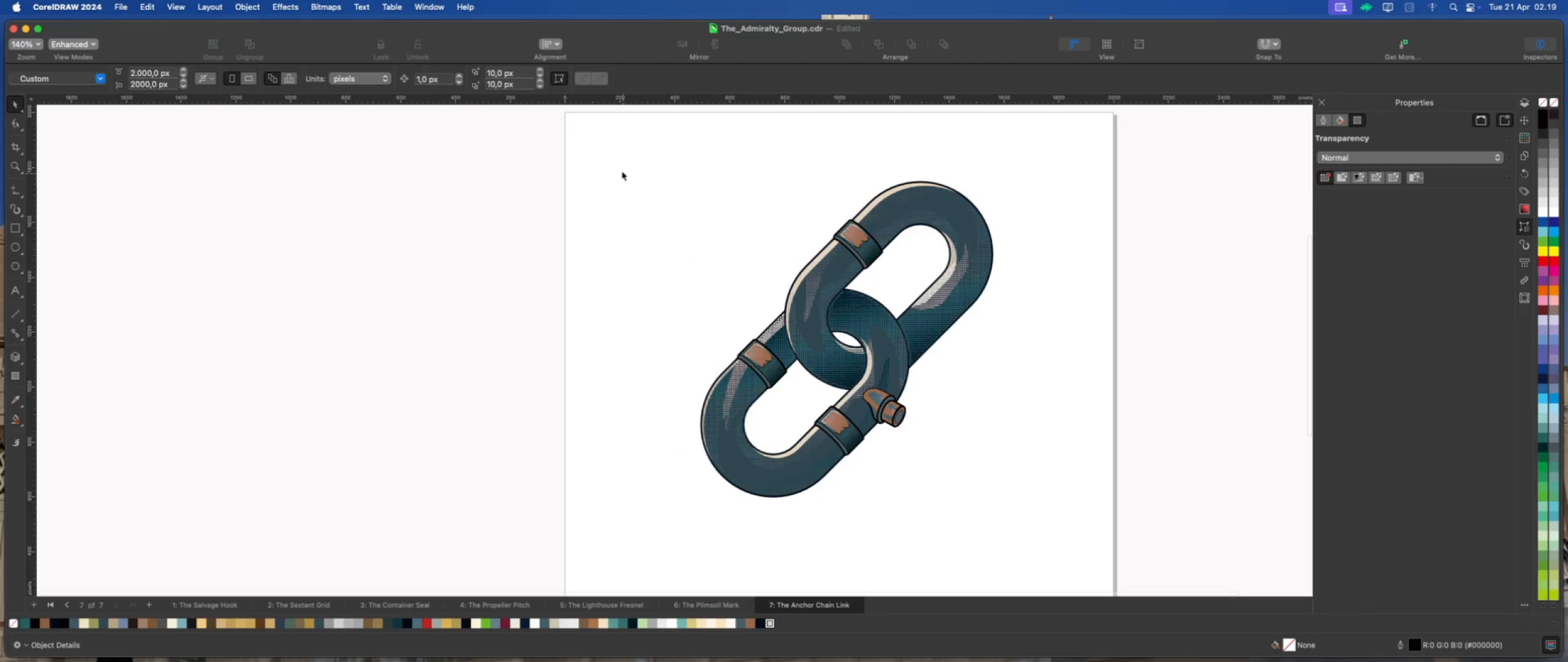 
left_click_drag(start_coordinate=[606, 141], to_coordinate=[1046, 511])
 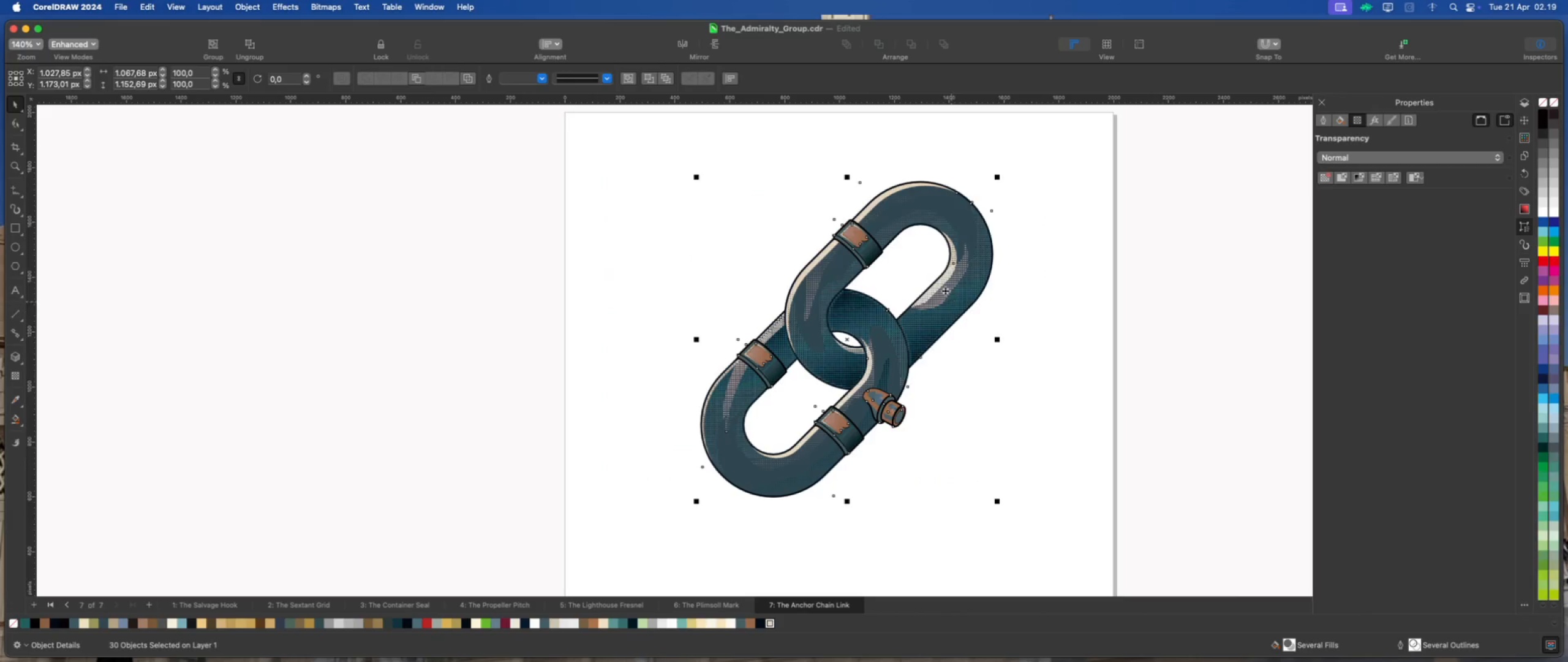 
right_click([941, 286])
 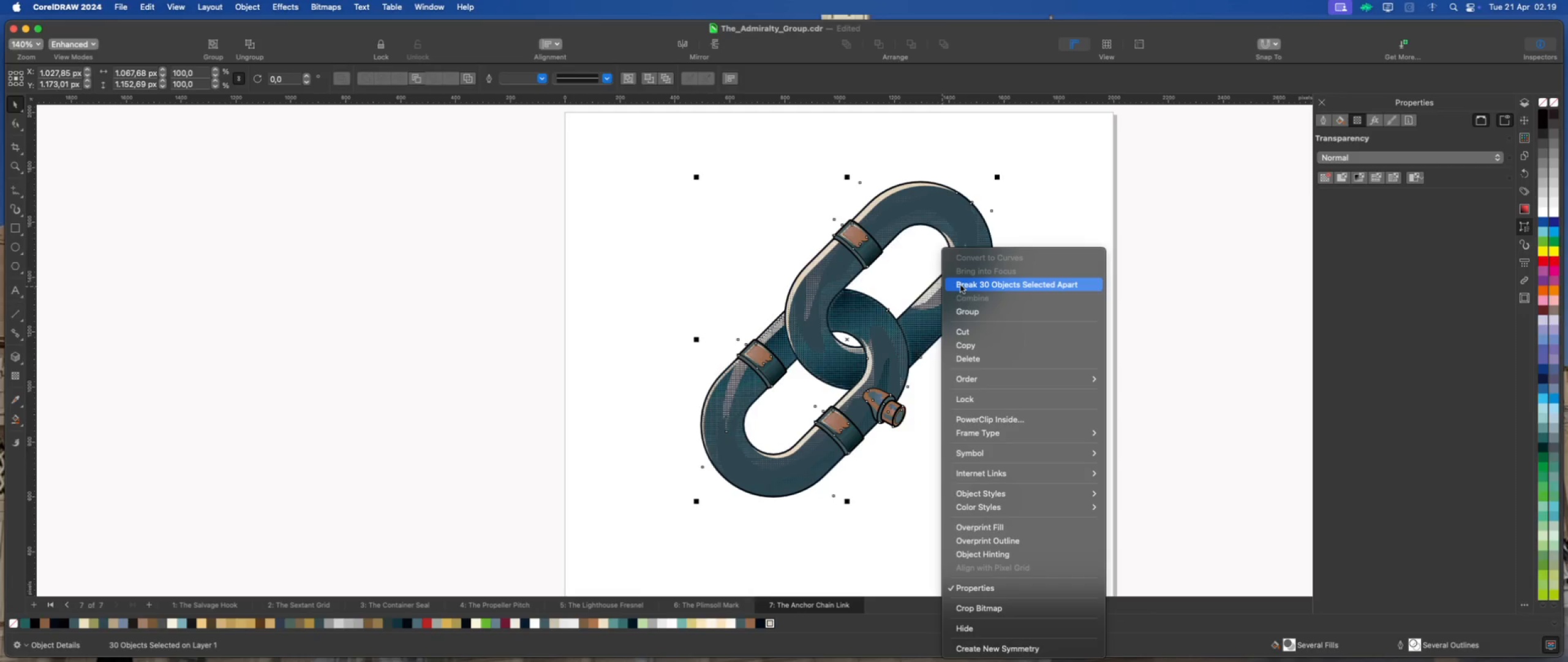 
left_click([960, 285])
 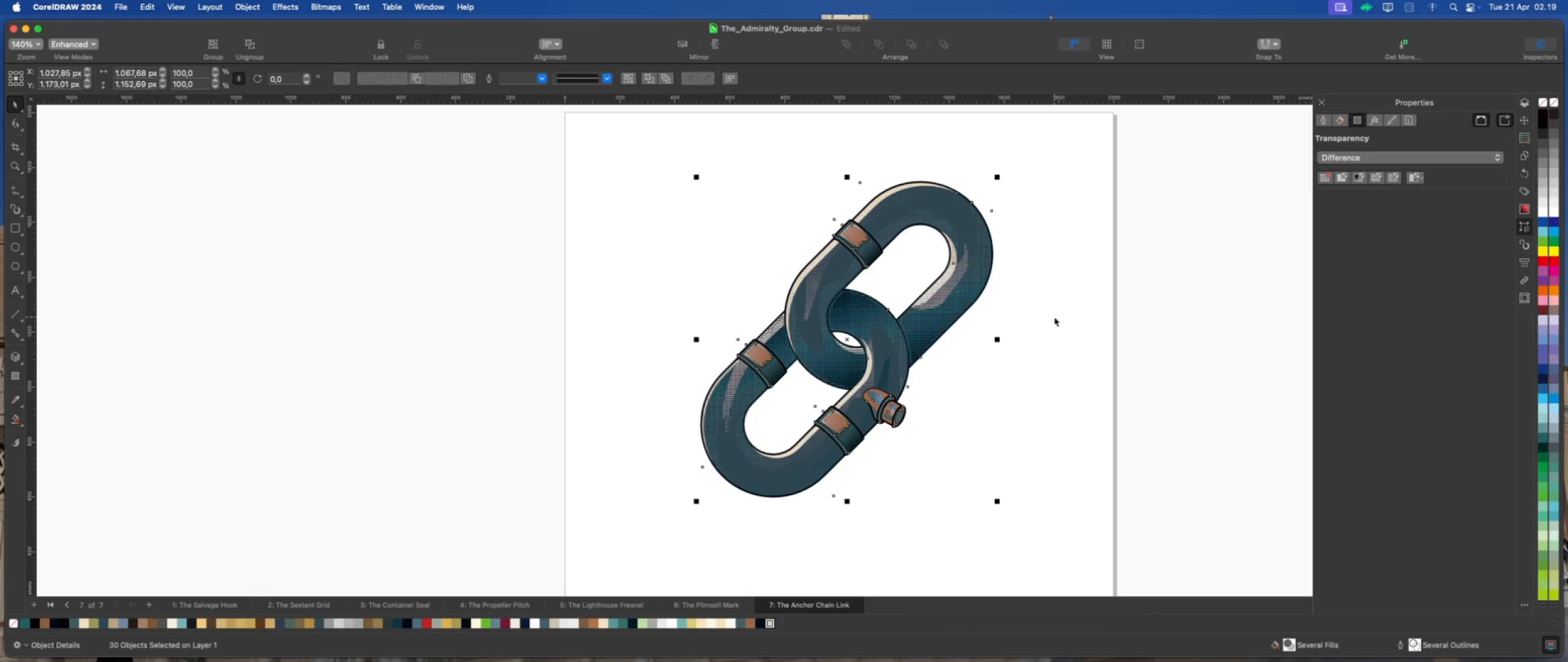 
key(Meta+G)
 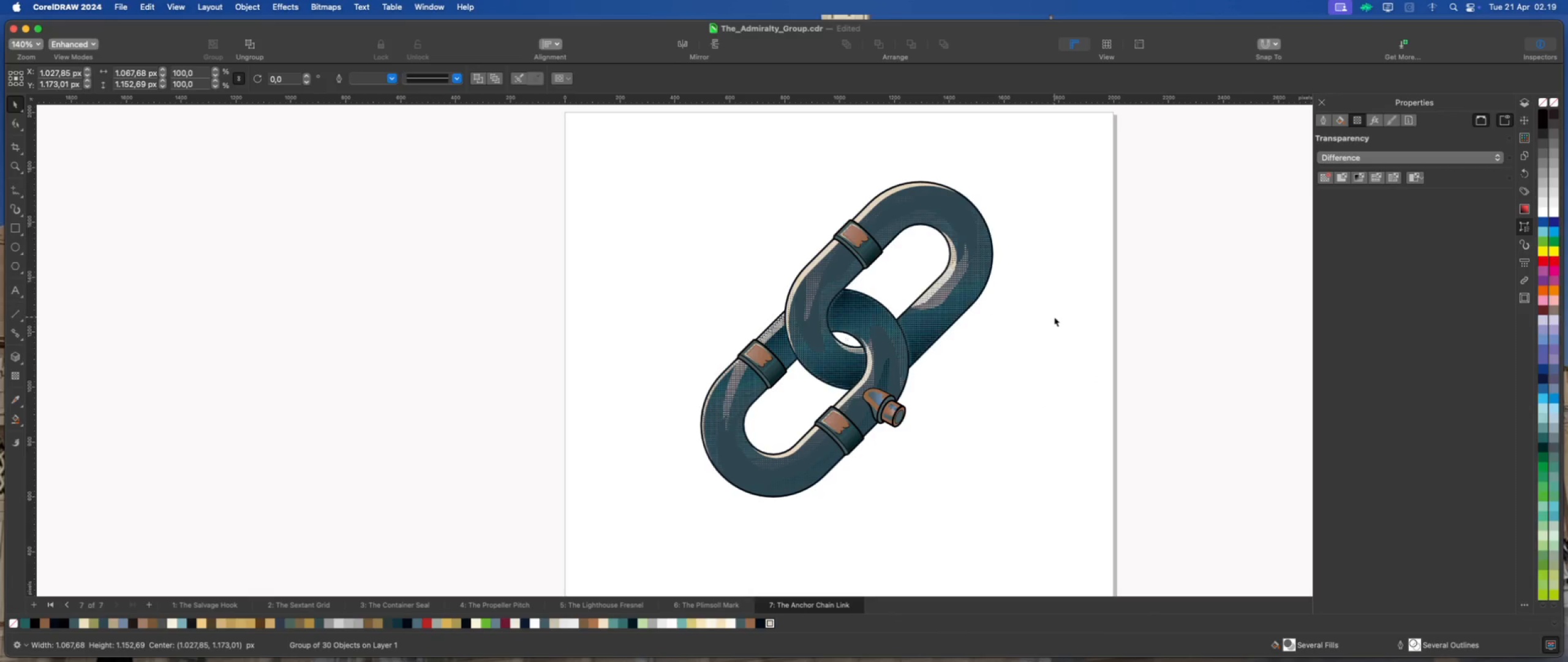 
left_click([1054, 317])
 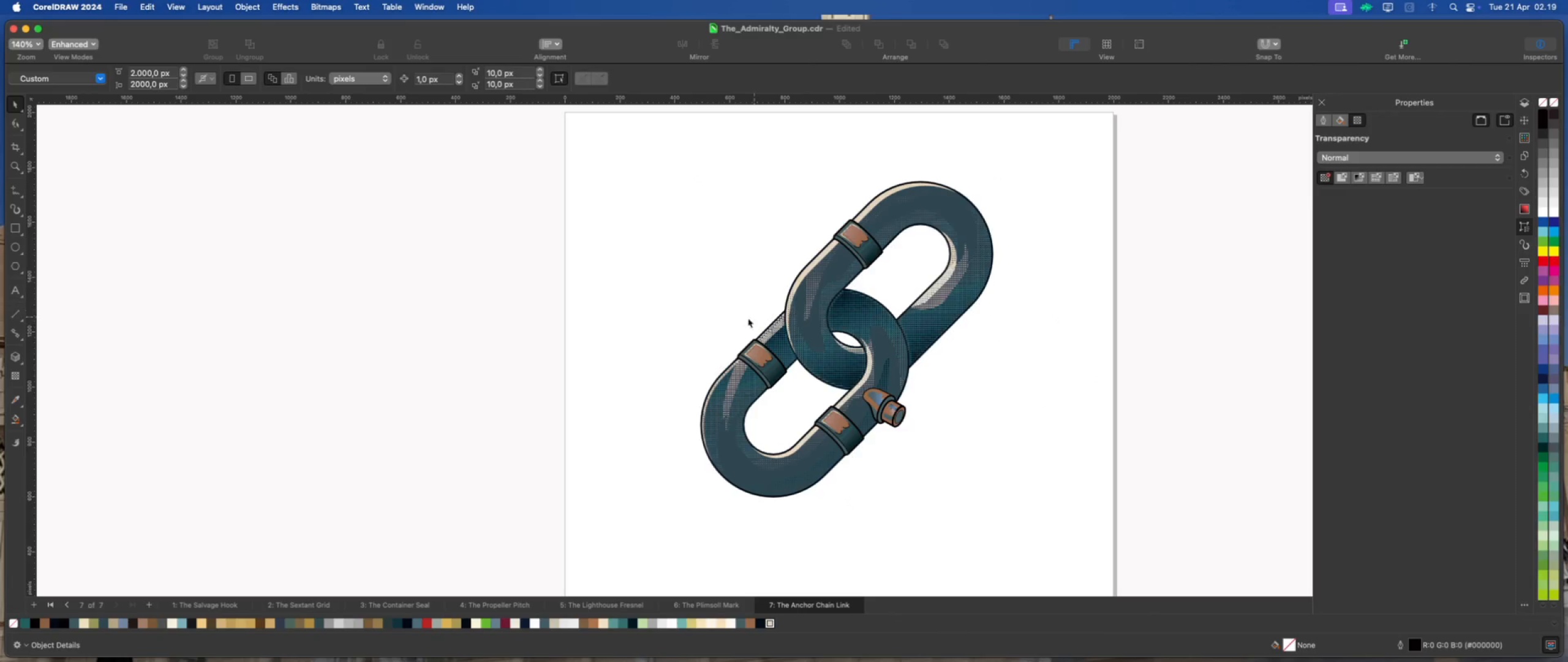 
scroll: coordinate [732, 321], scroll_direction: down, amount: 2.0
 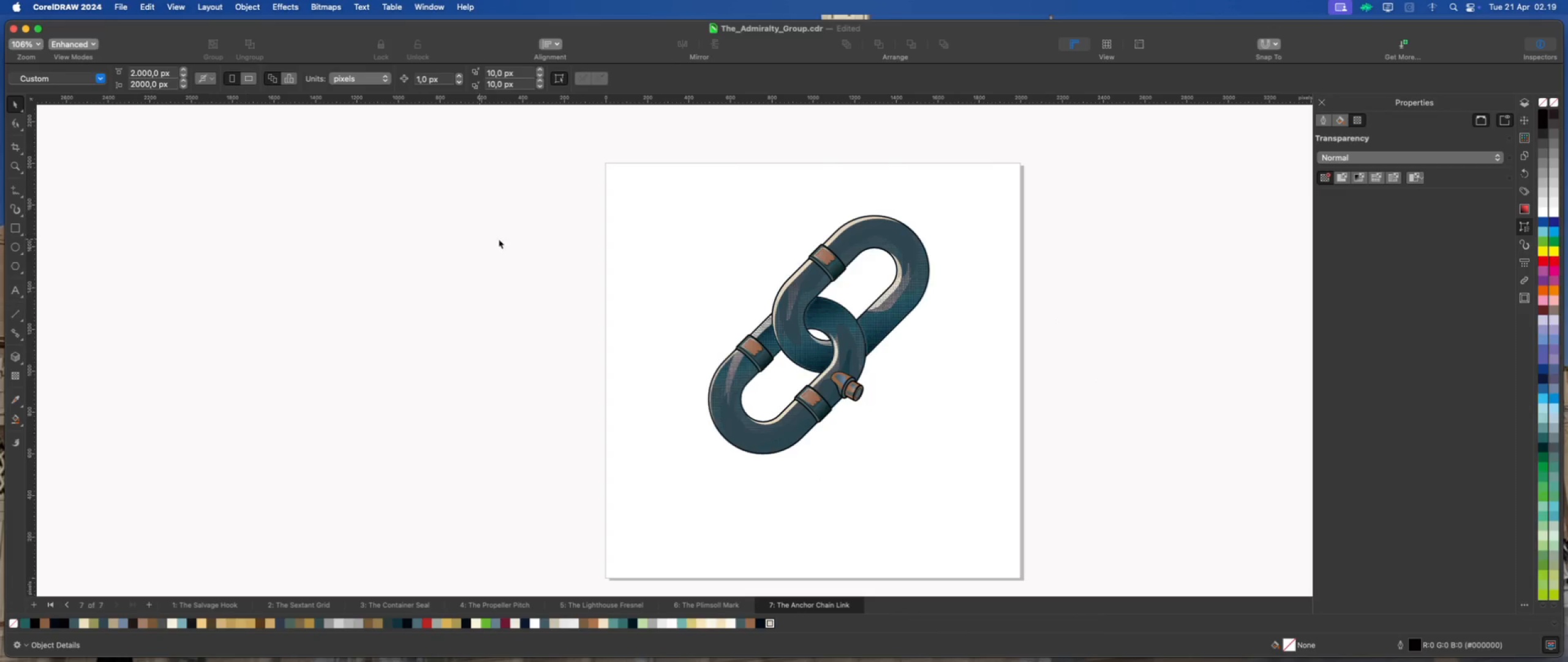 
left_click_drag(start_coordinate=[678, 177], to_coordinate=[975, 464])
 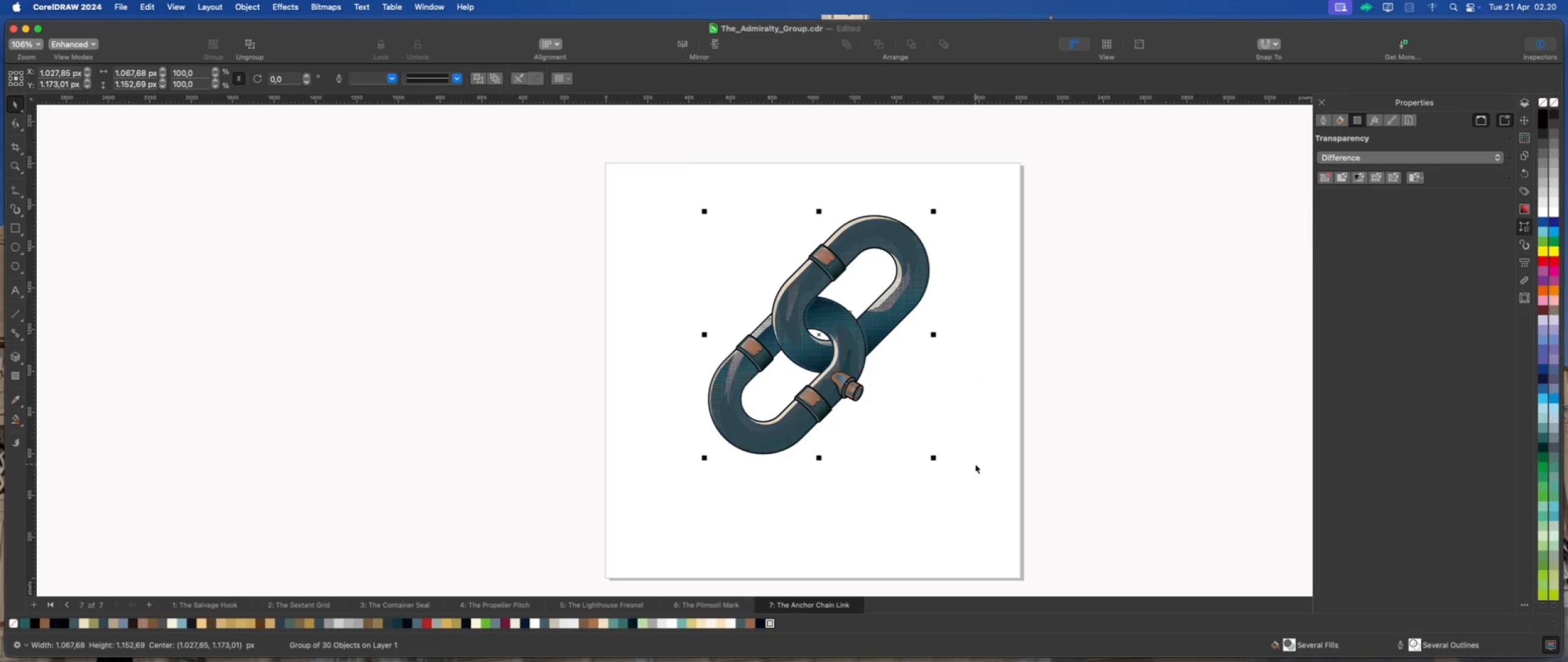 
key(Meta+G)
 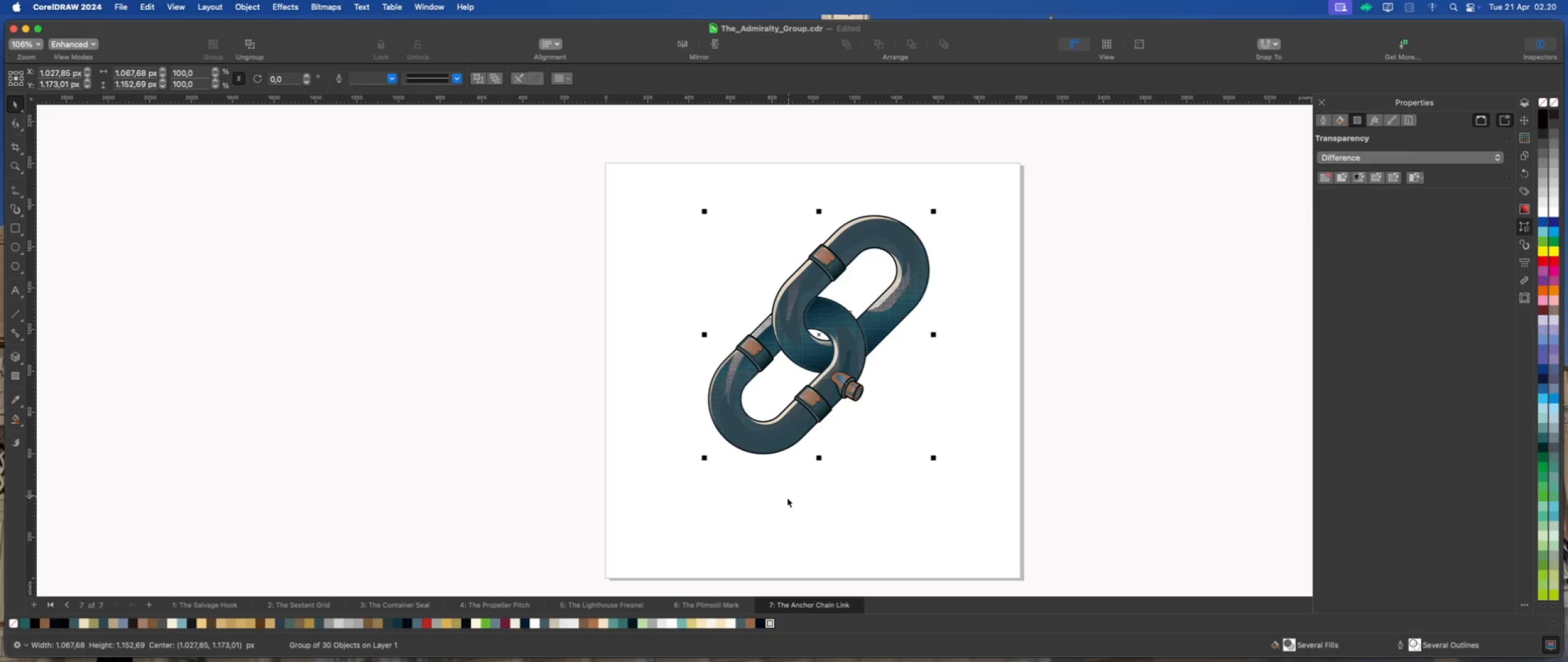 
wait(6.31)
 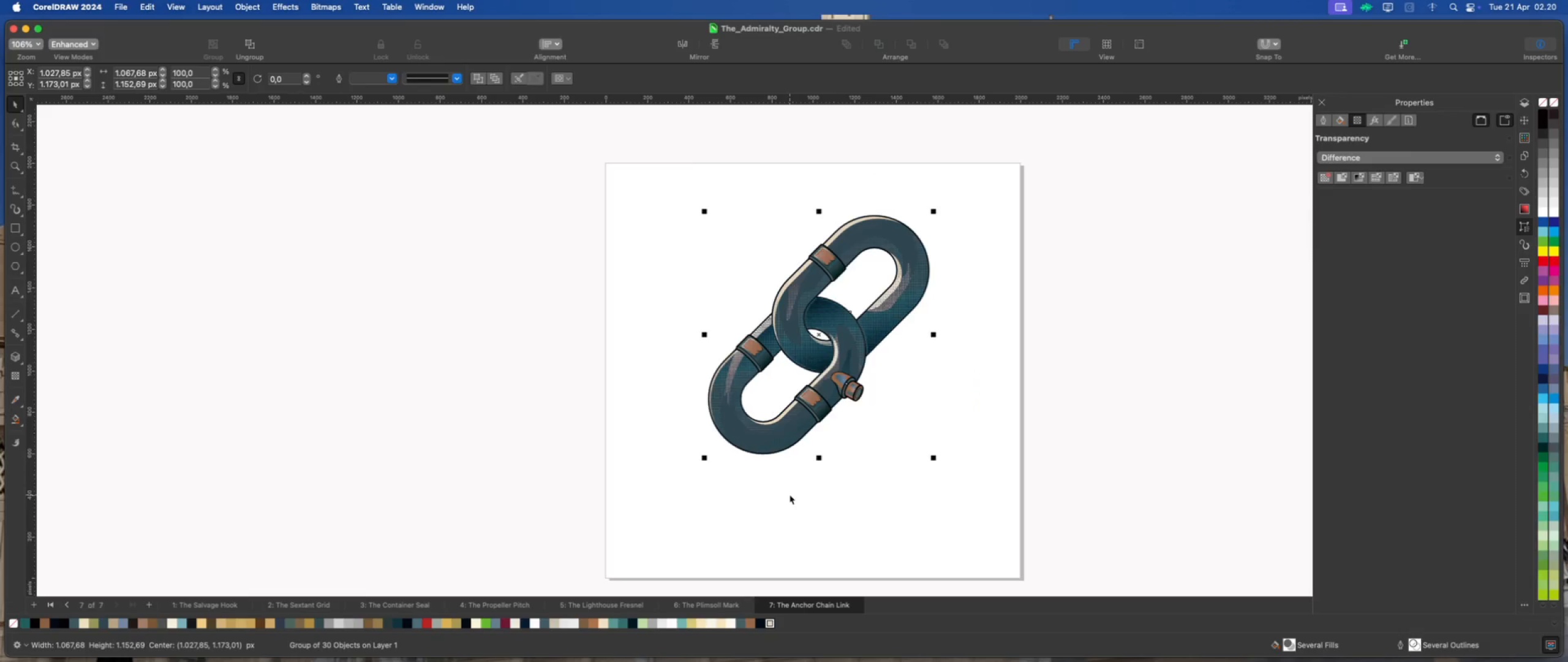 
left_click_drag(start_coordinate=[704, 458], to_coordinate=[645, 552])
 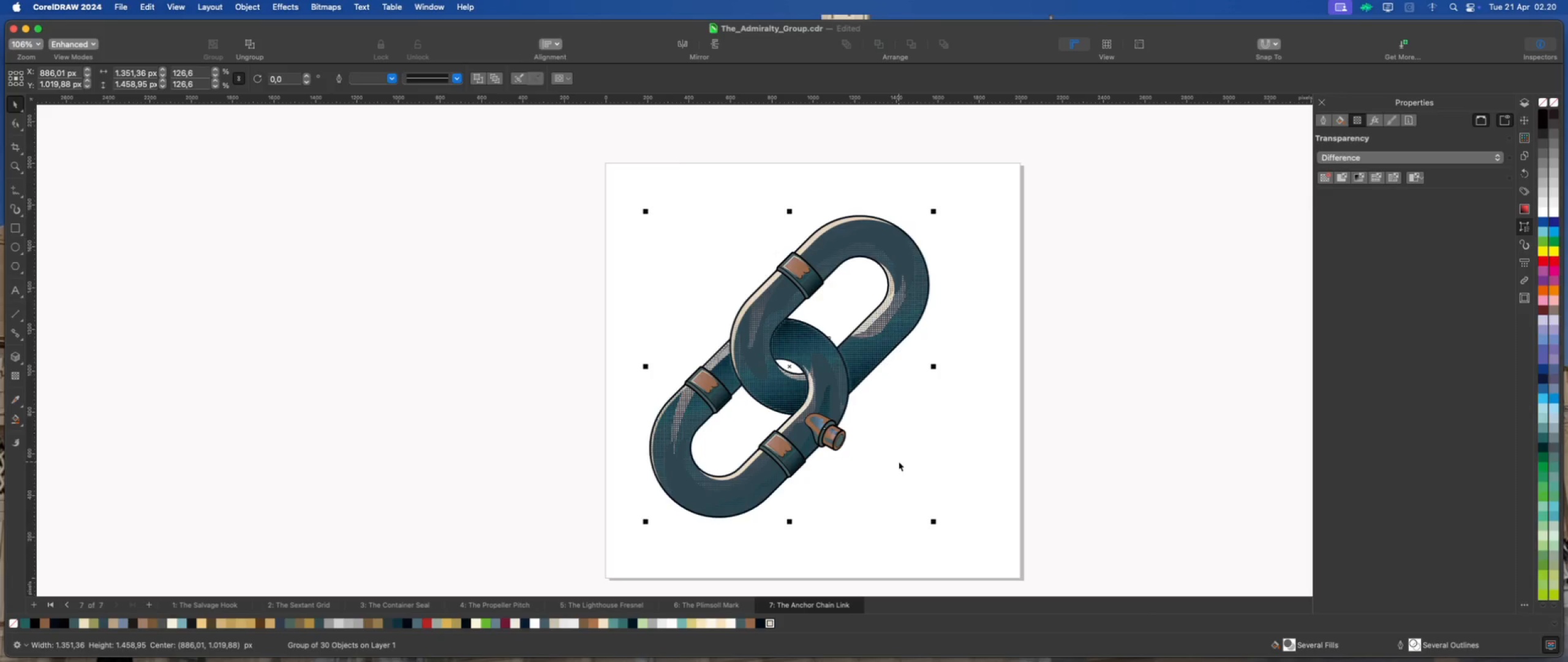 
hold_key(key=CommandLeft, duration=0.58)
 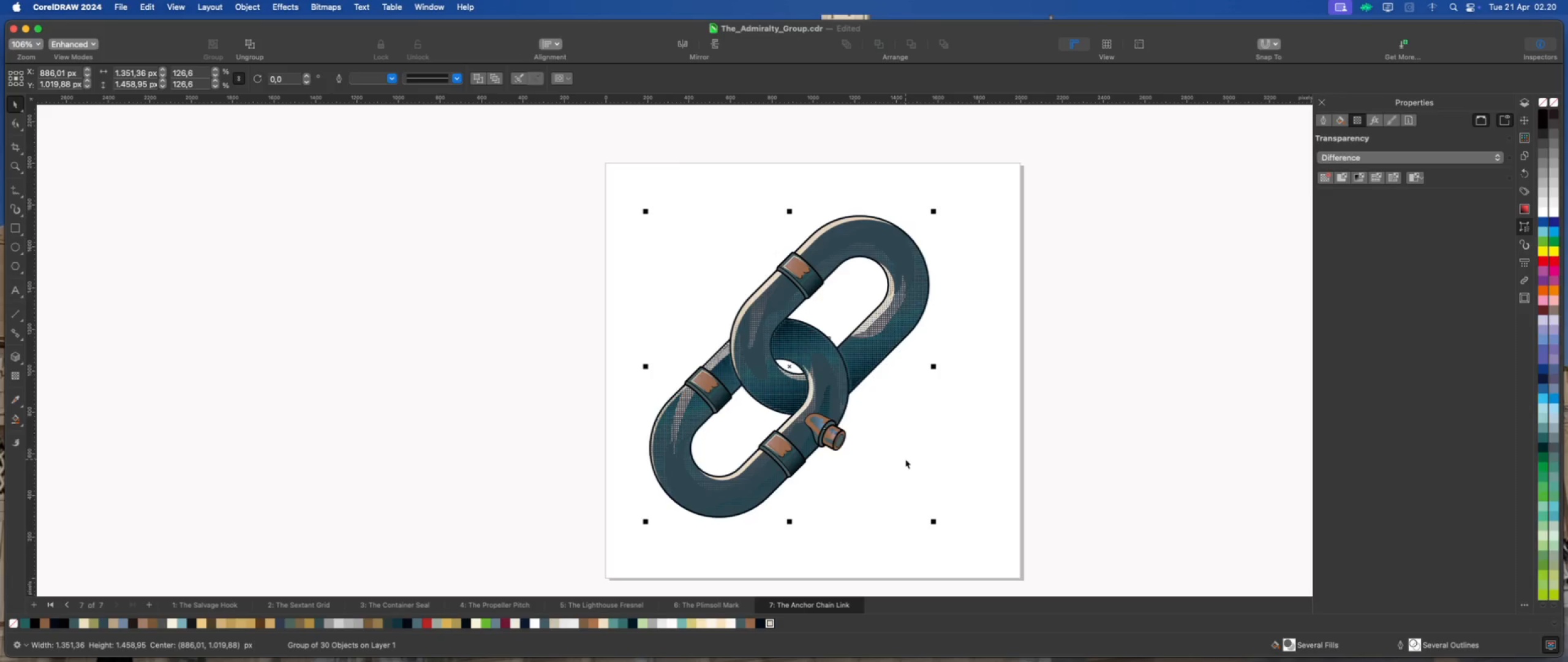 
key(Shift+P)
 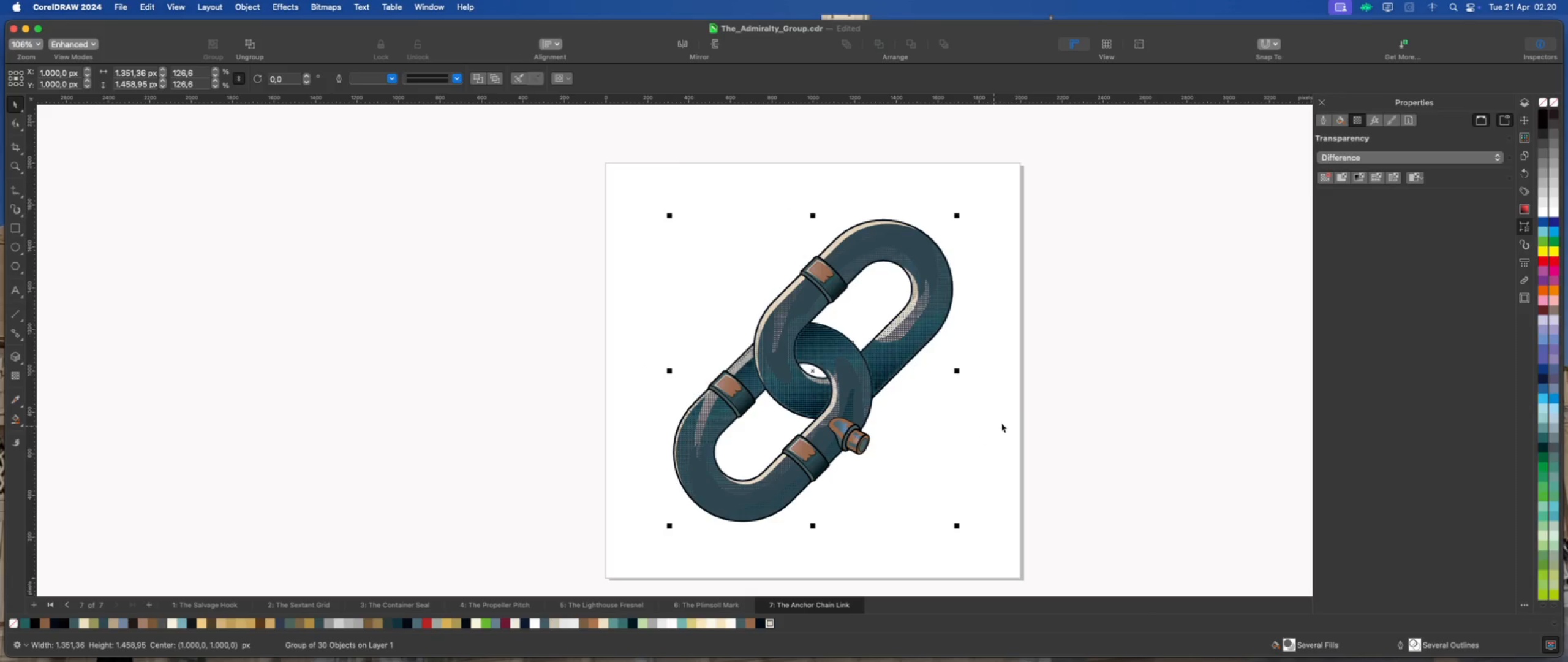 
left_click([1066, 416])
 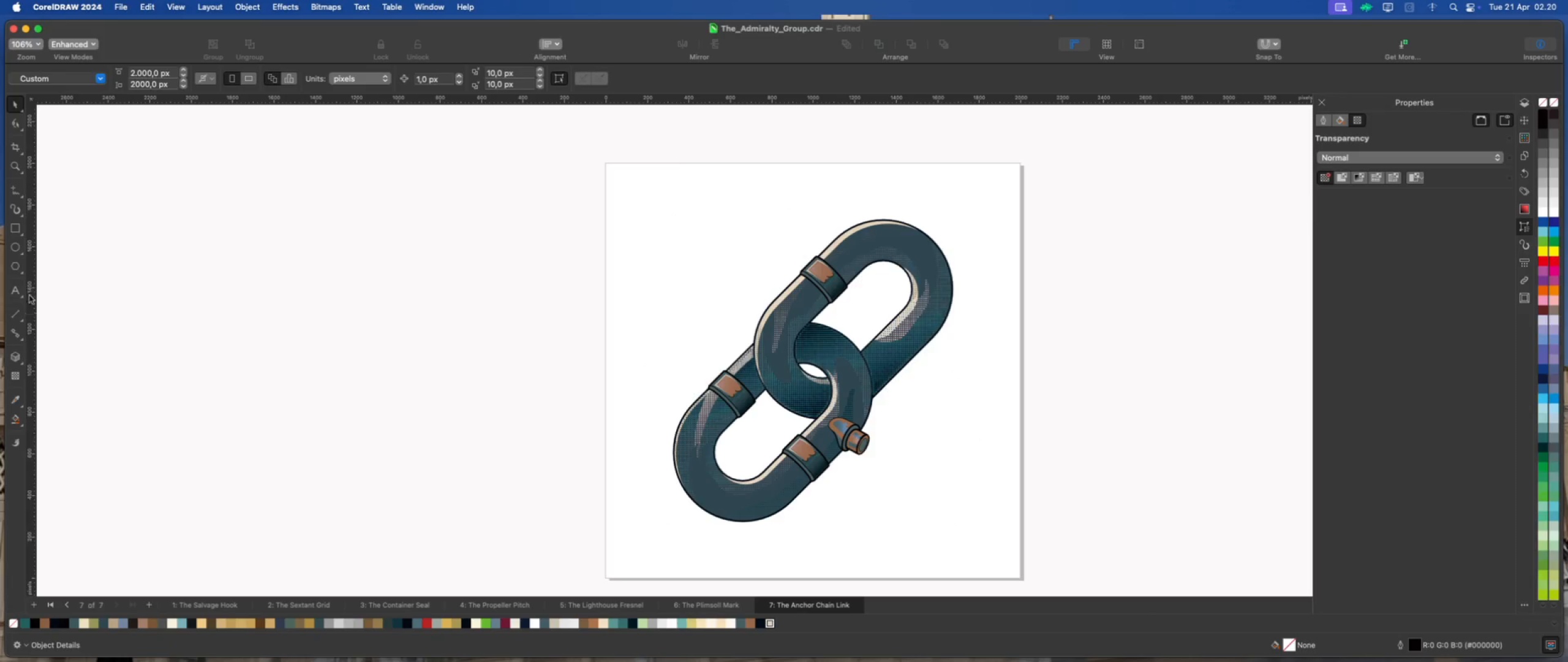 
left_click([13, 229])
 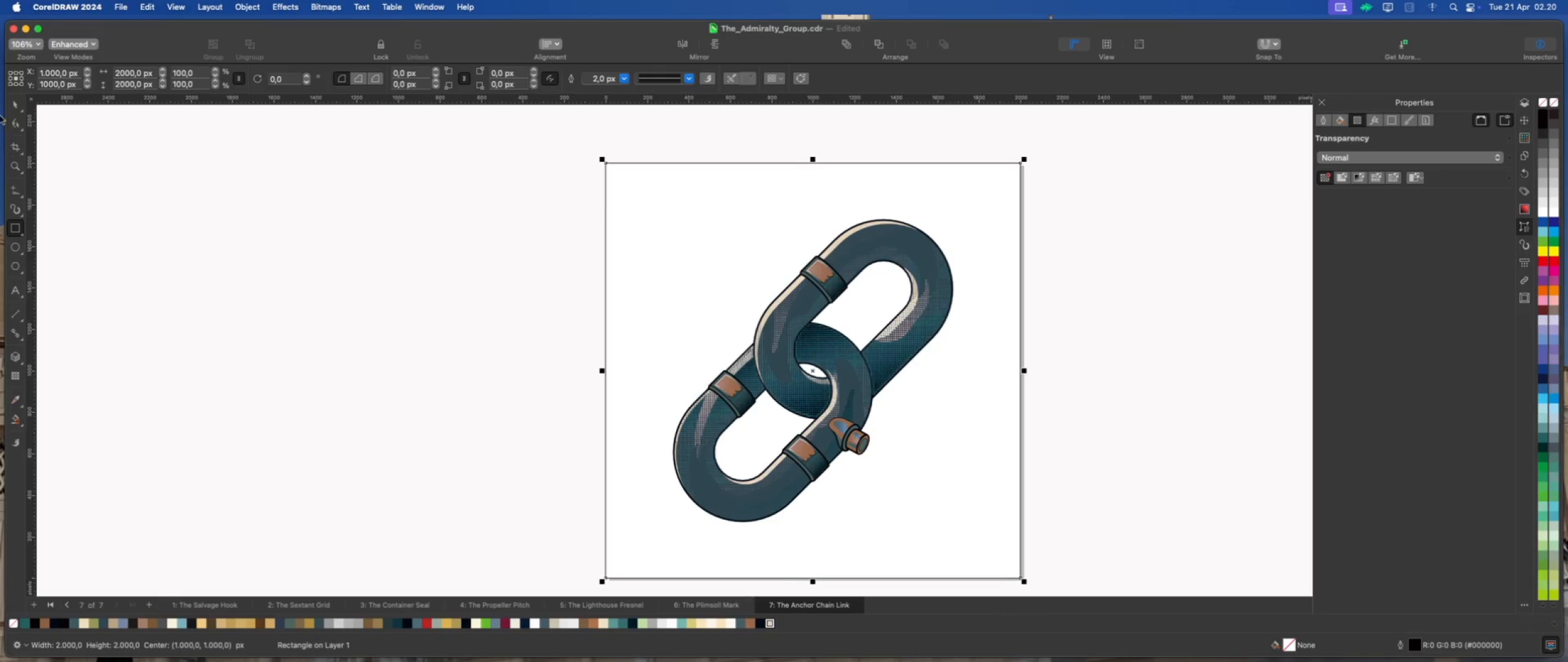 
left_click([12, 102])
 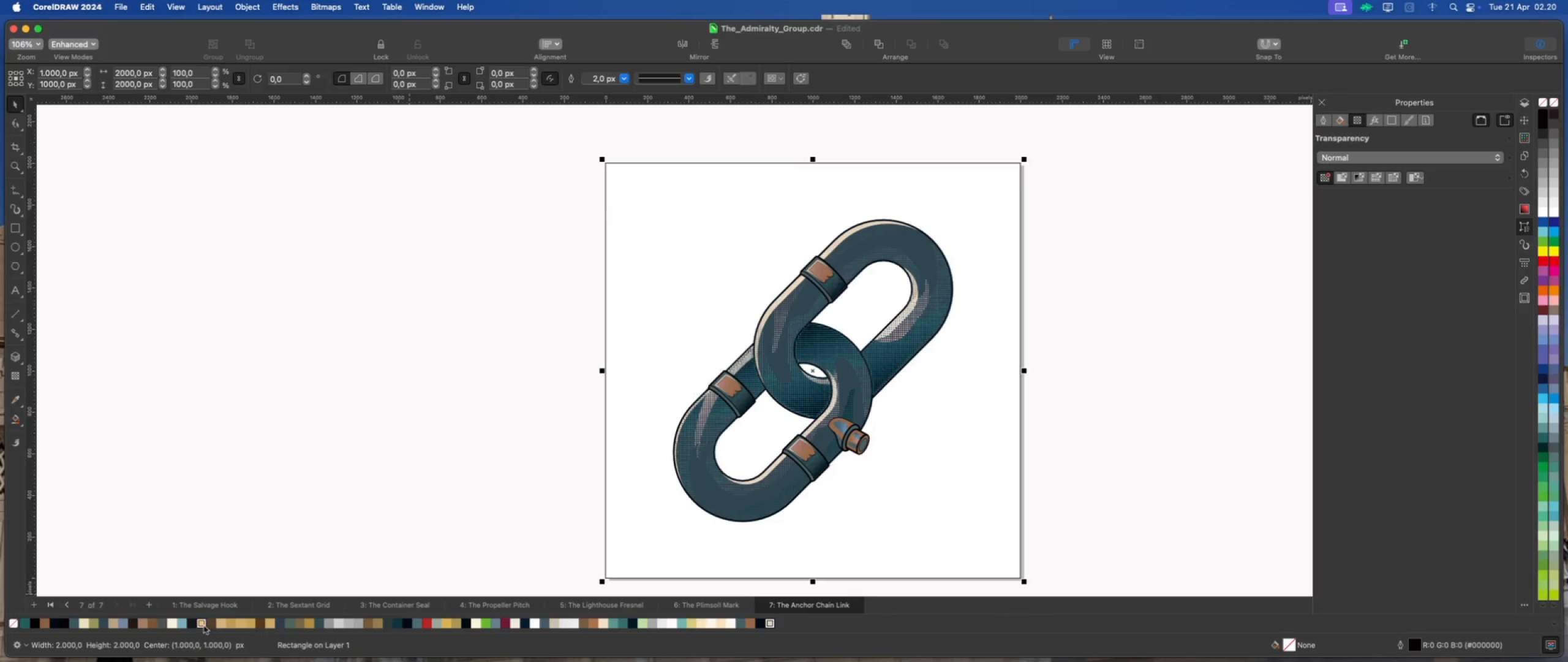 
left_click([175, 623])
 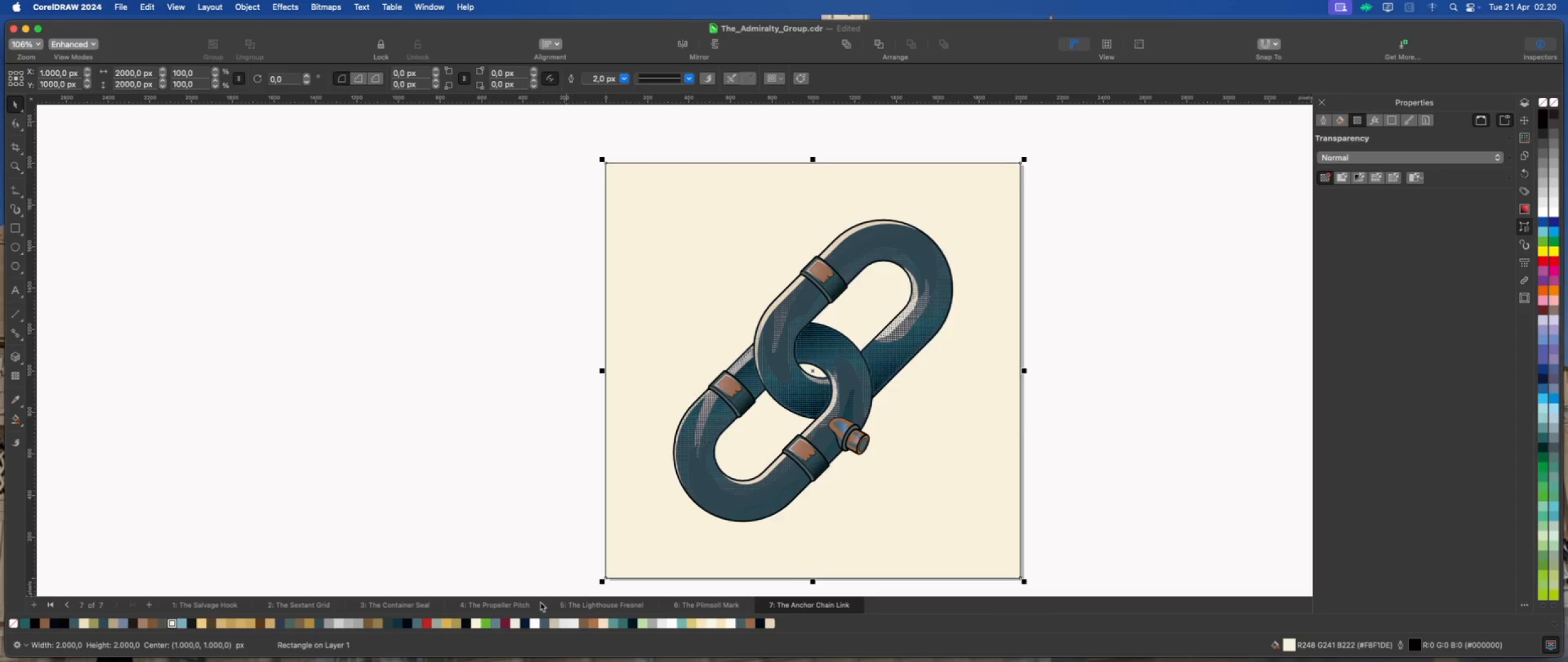 
left_click([533, 619])
 